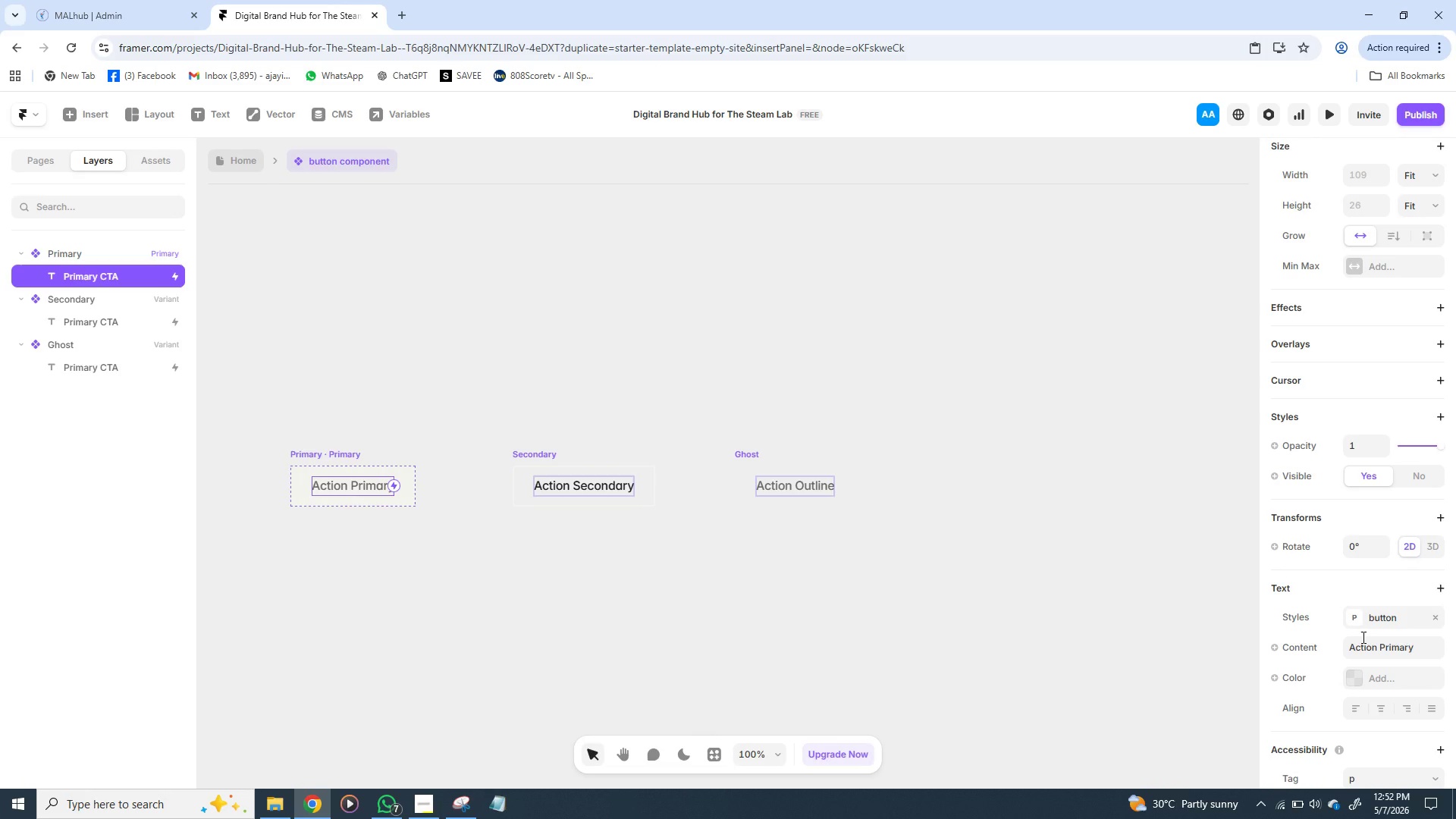 
left_click([1356, 613])
 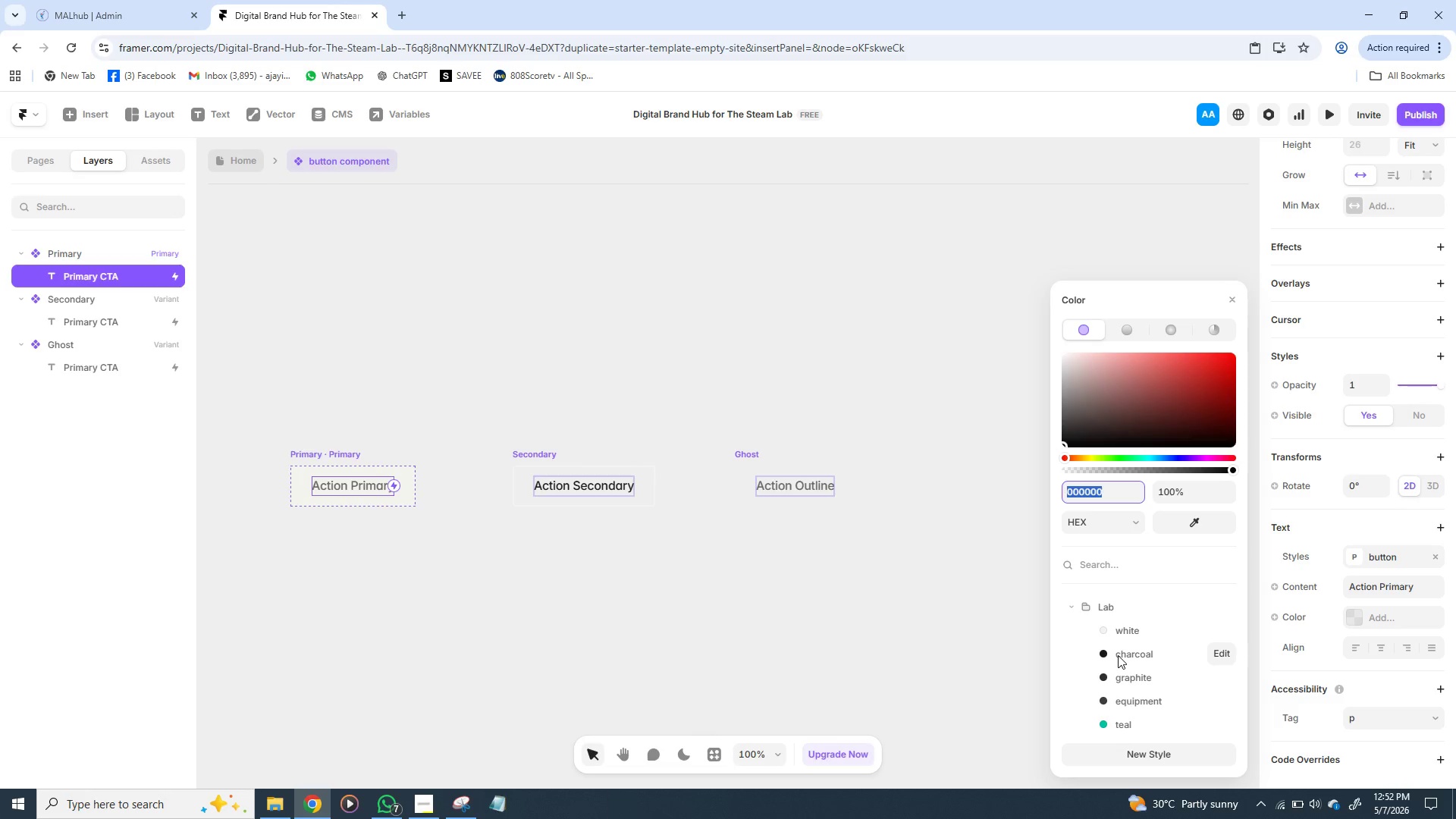 
left_click([1118, 655])
 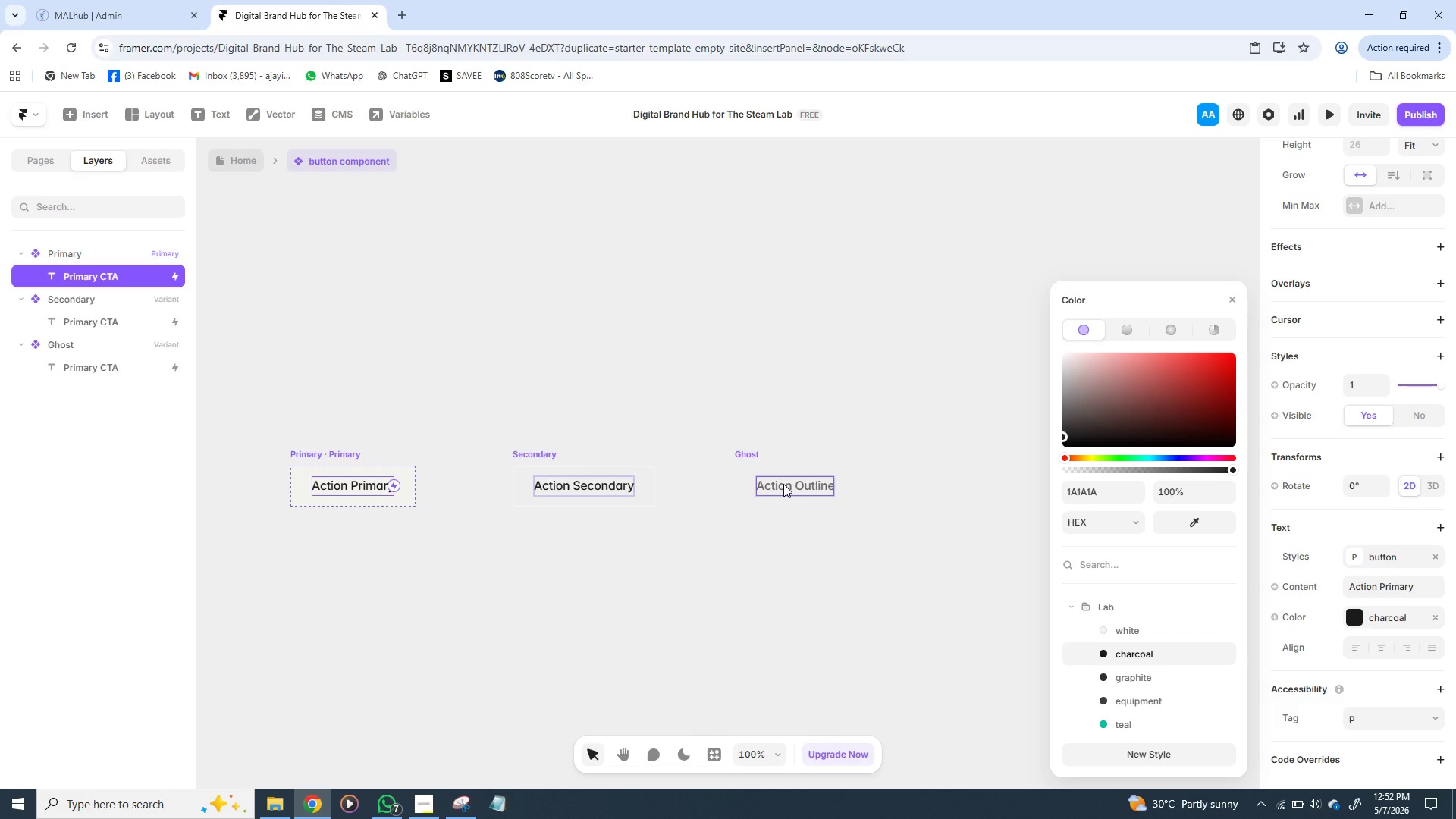 
left_click([783, 484])
 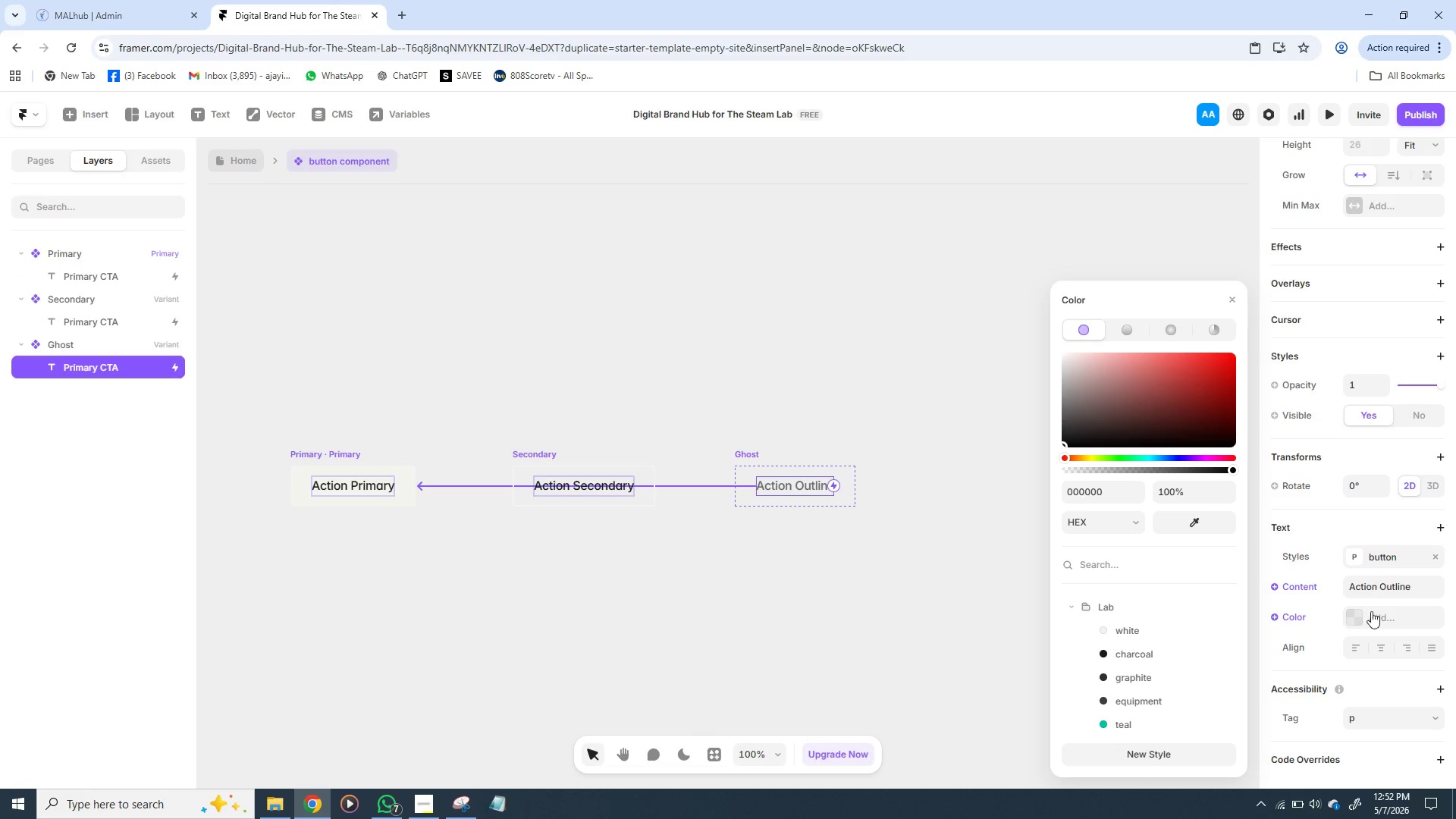 
left_click([1357, 617])
 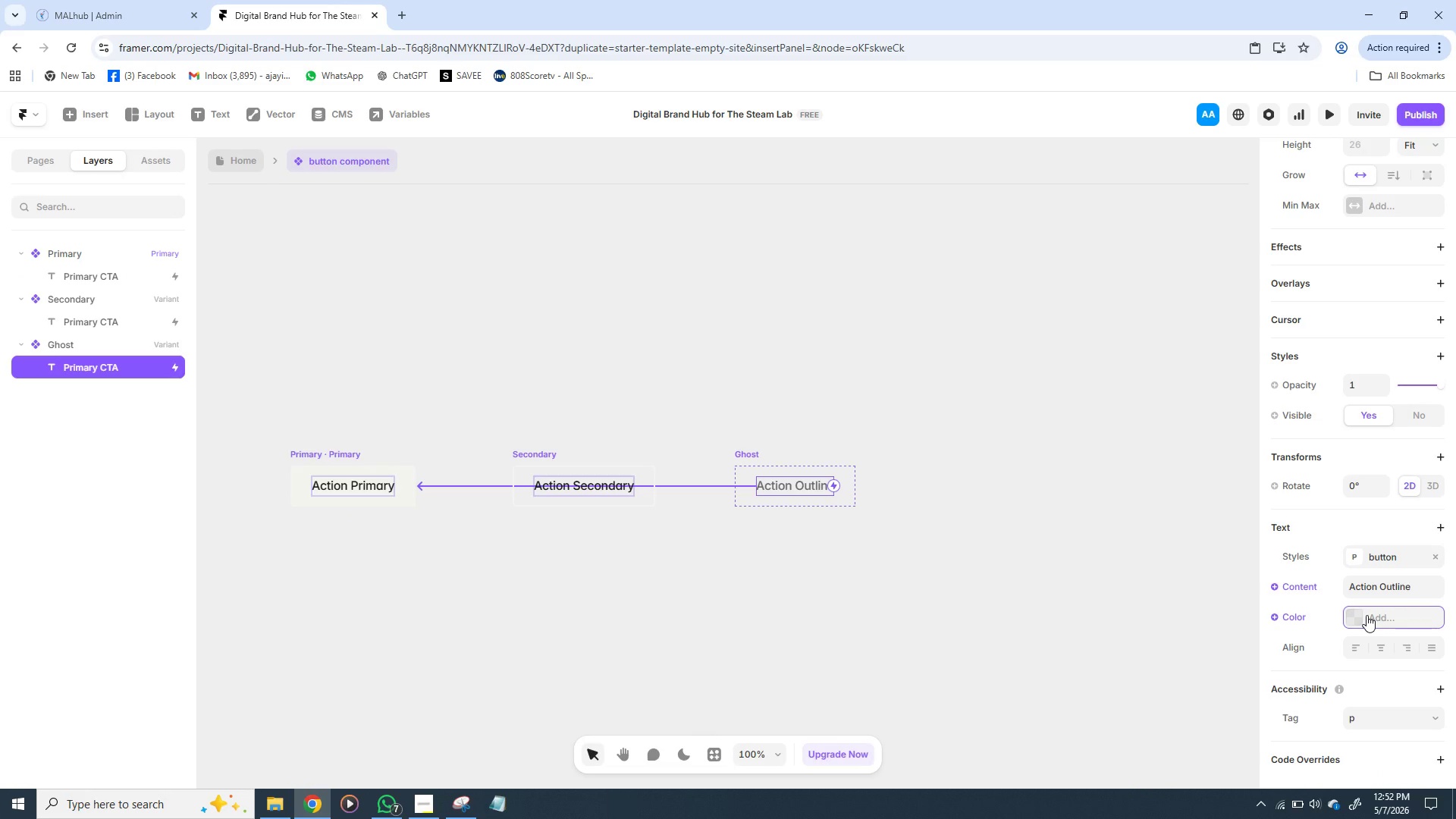 
left_click([1367, 615])
 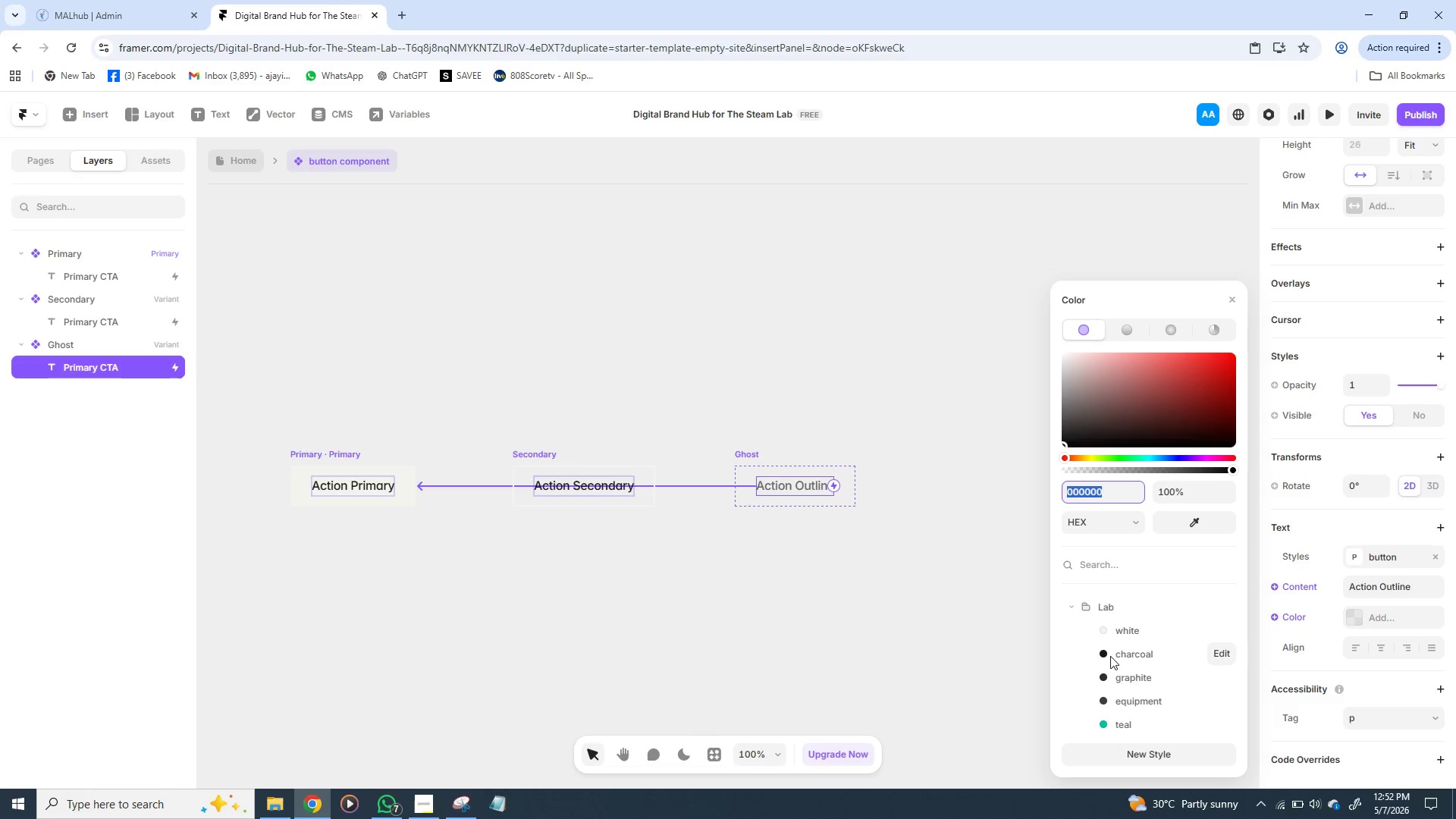 
left_click([1110, 656])
 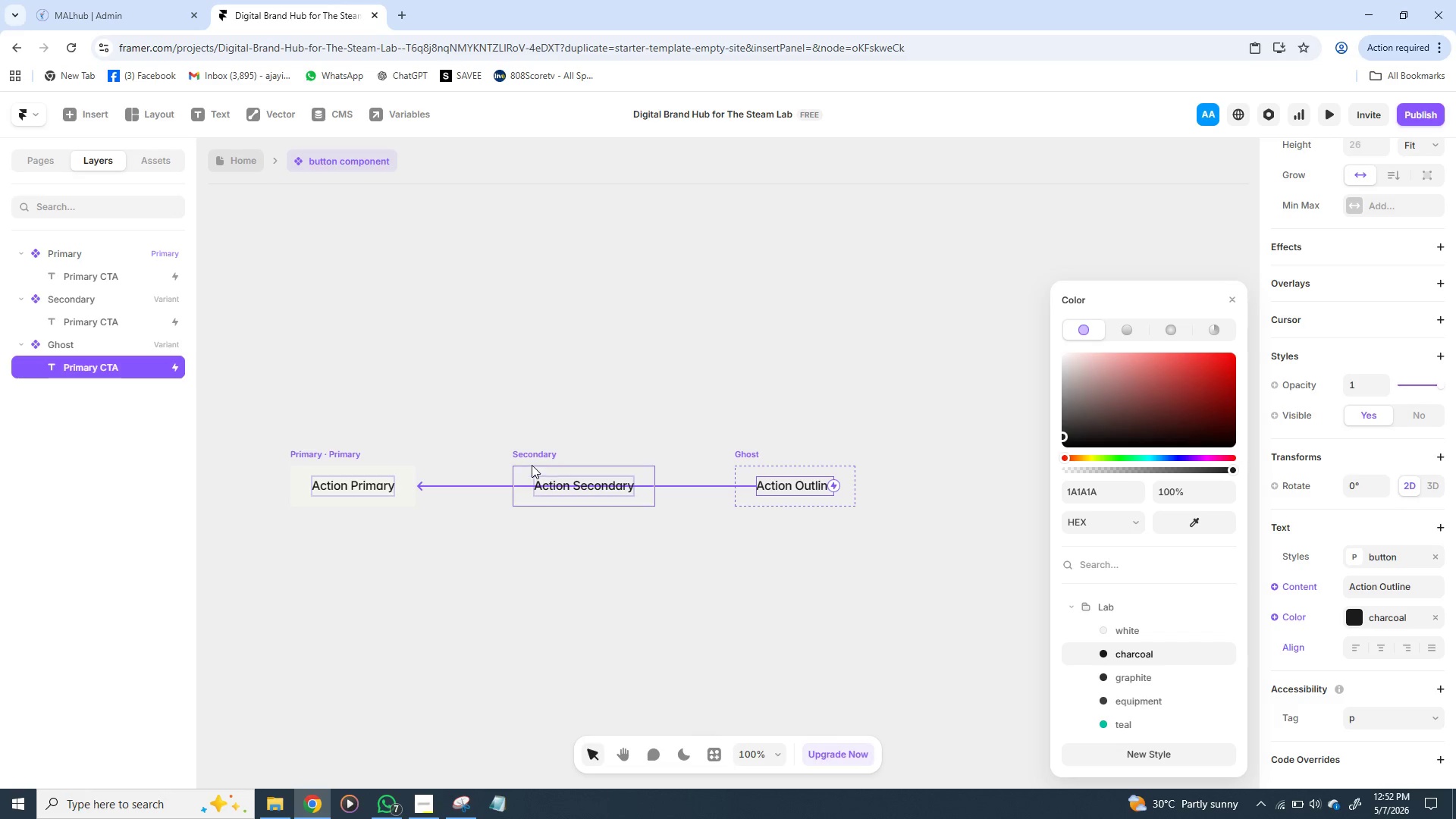 
left_click([524, 465])
 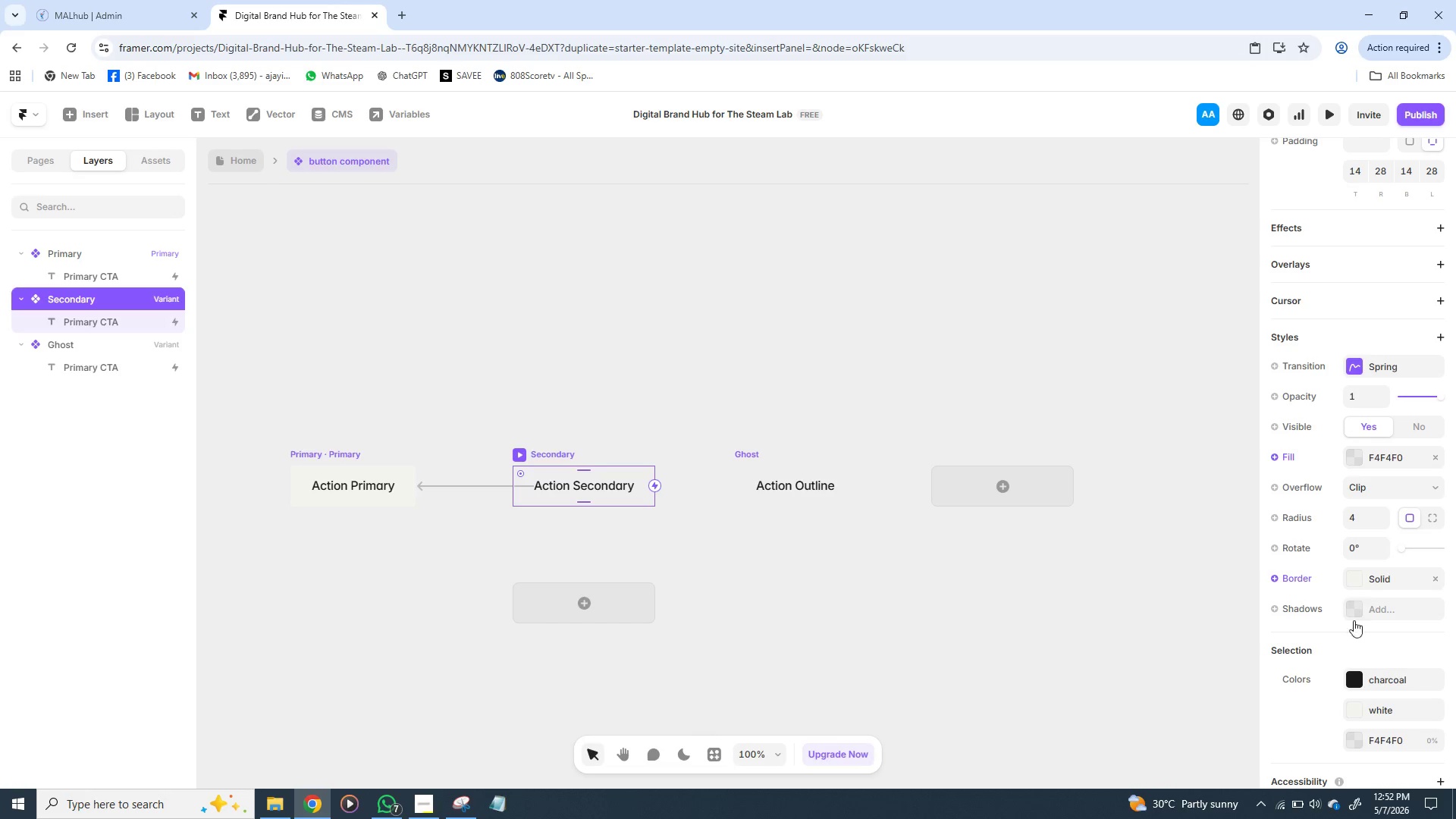 
wait(16.62)
 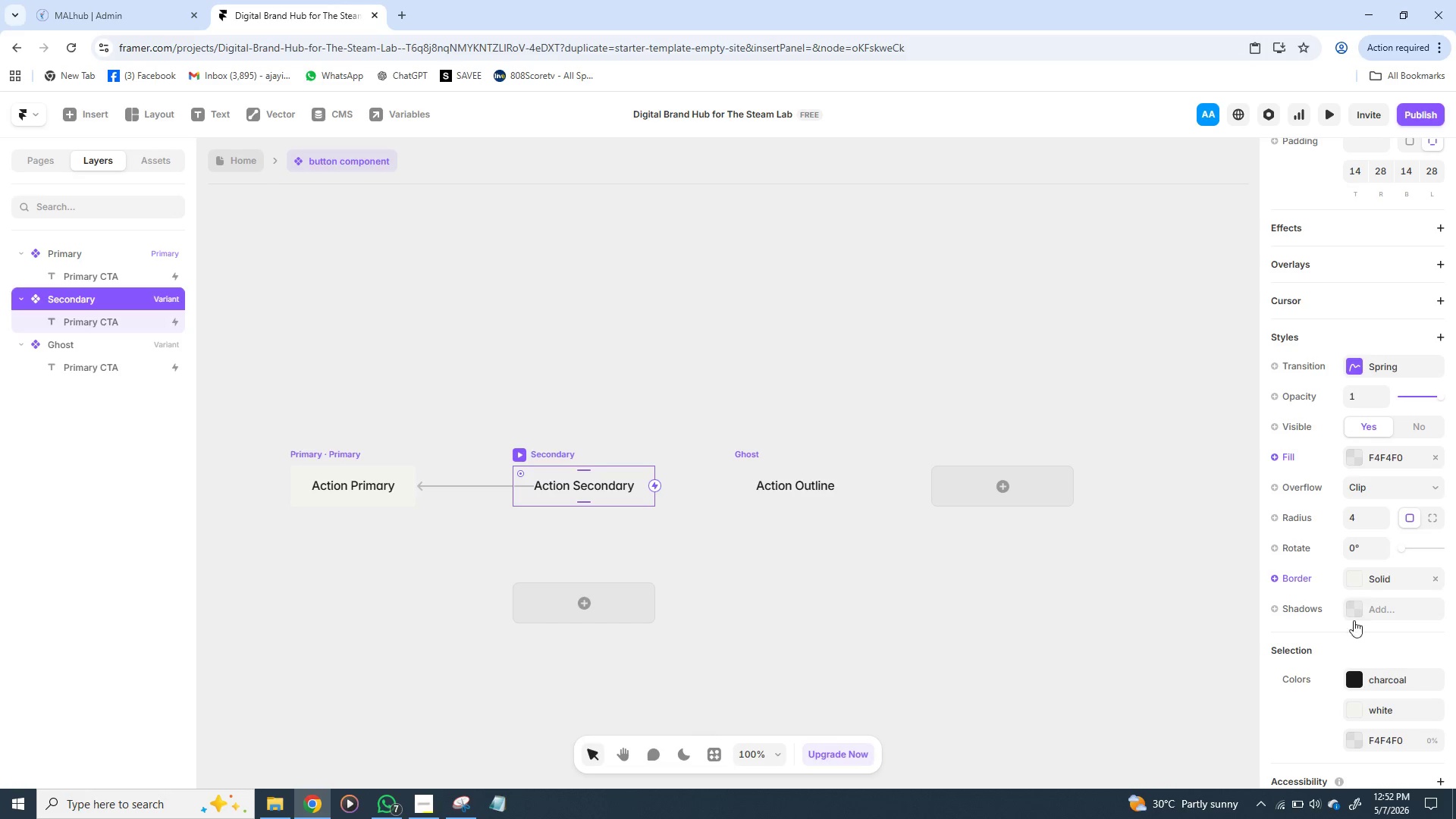 
left_click([1350, 664])
 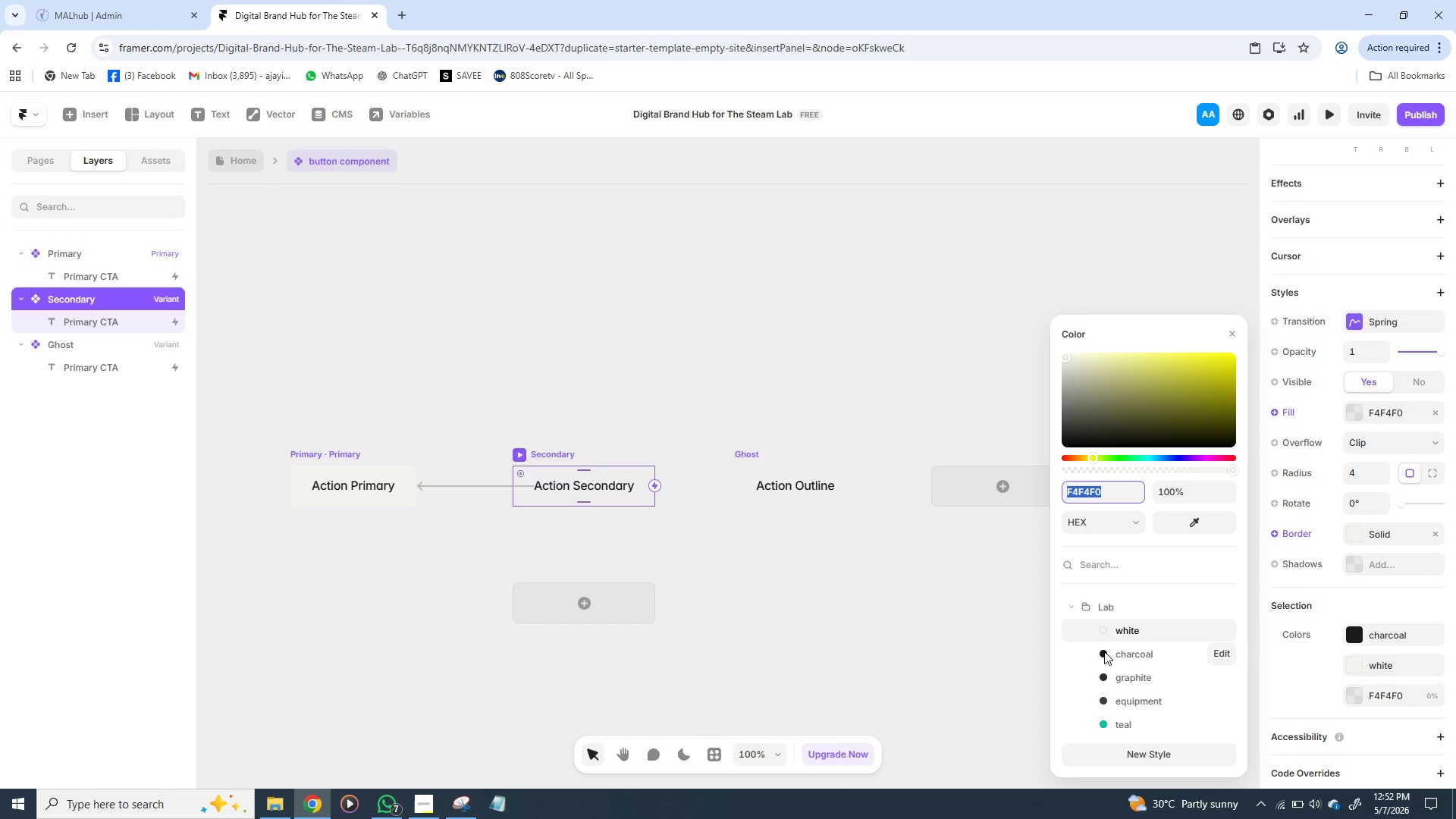 
left_click([1104, 651])
 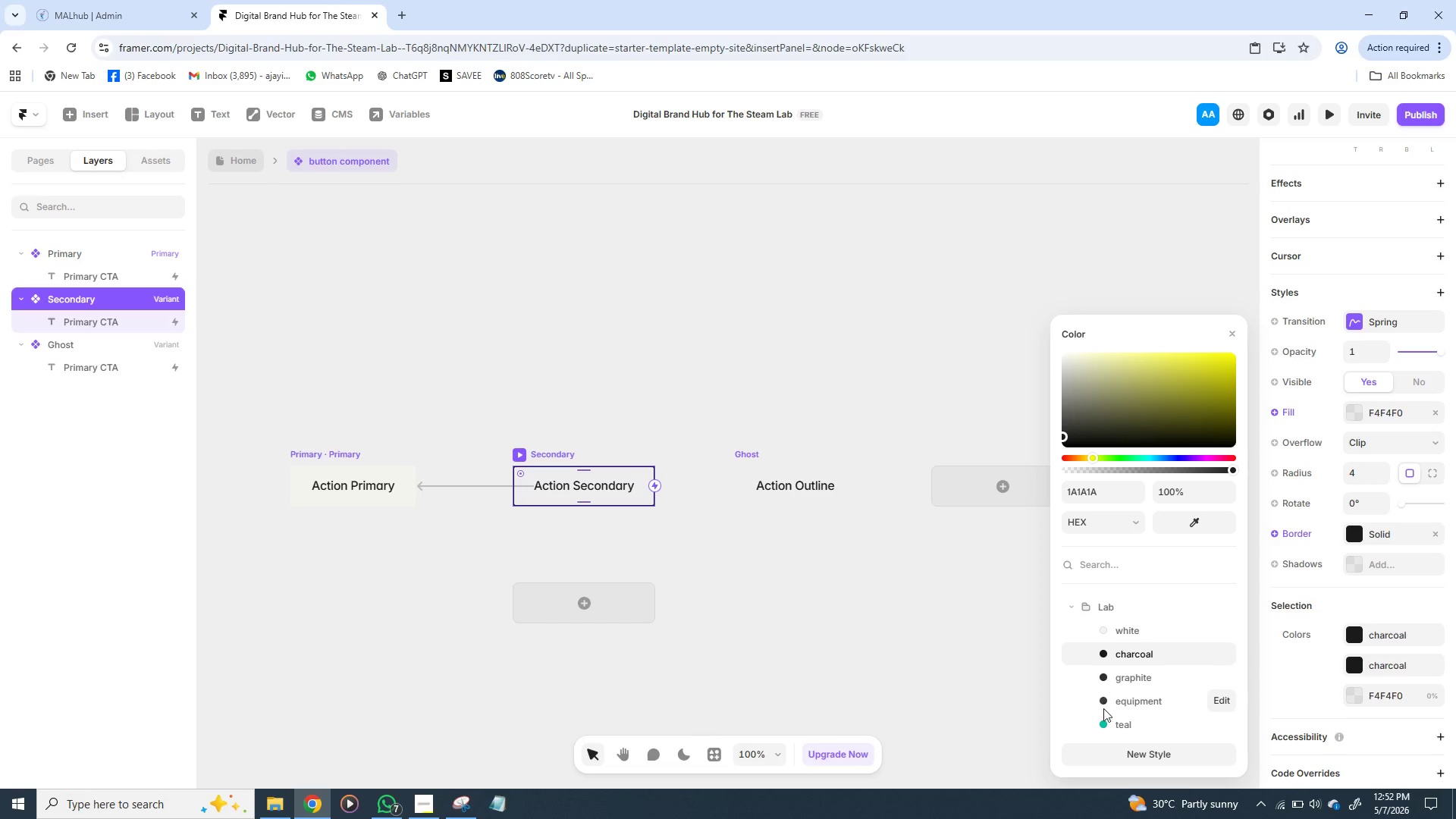 
left_click([1103, 719])
 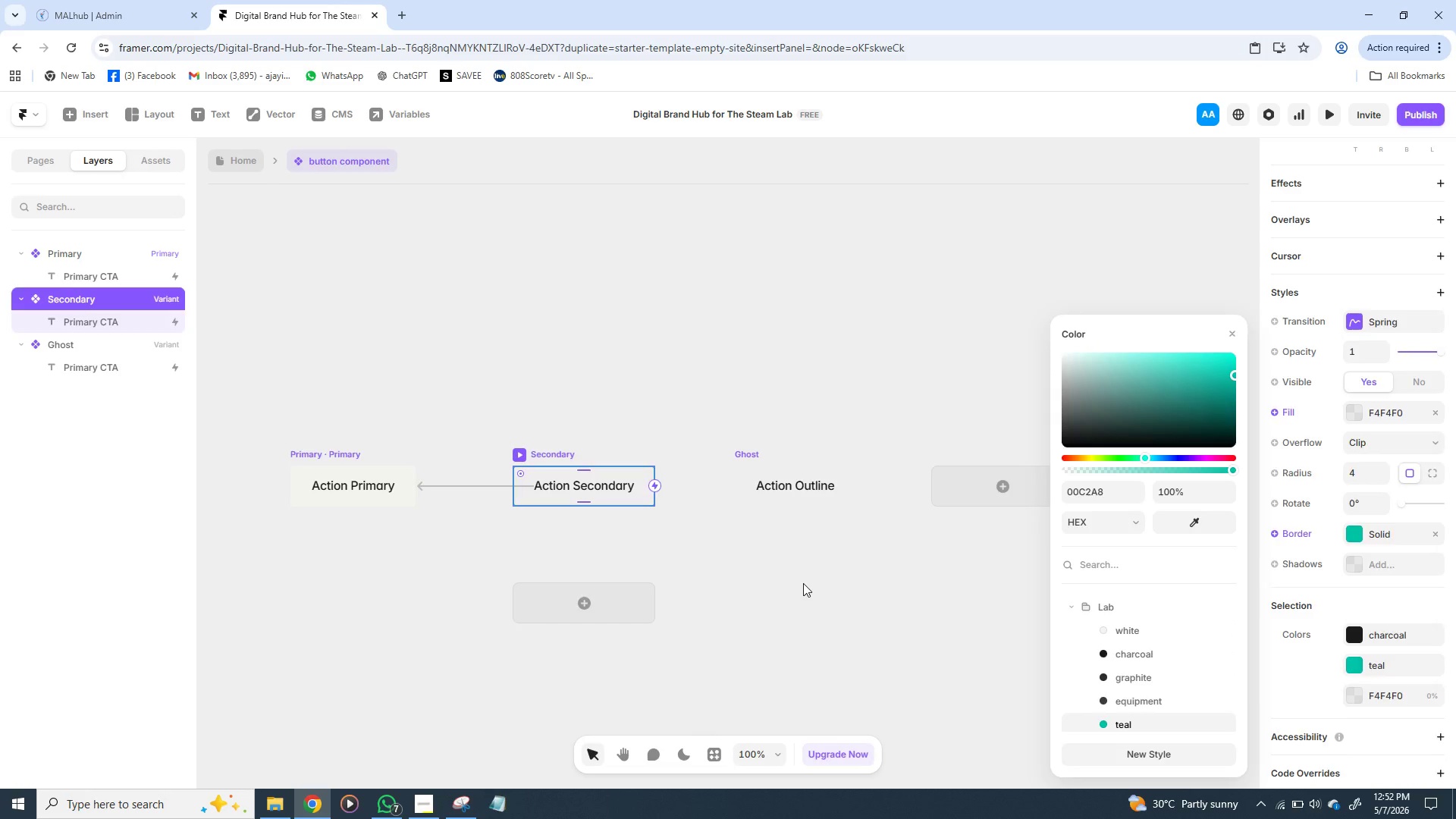 
left_click([803, 583])
 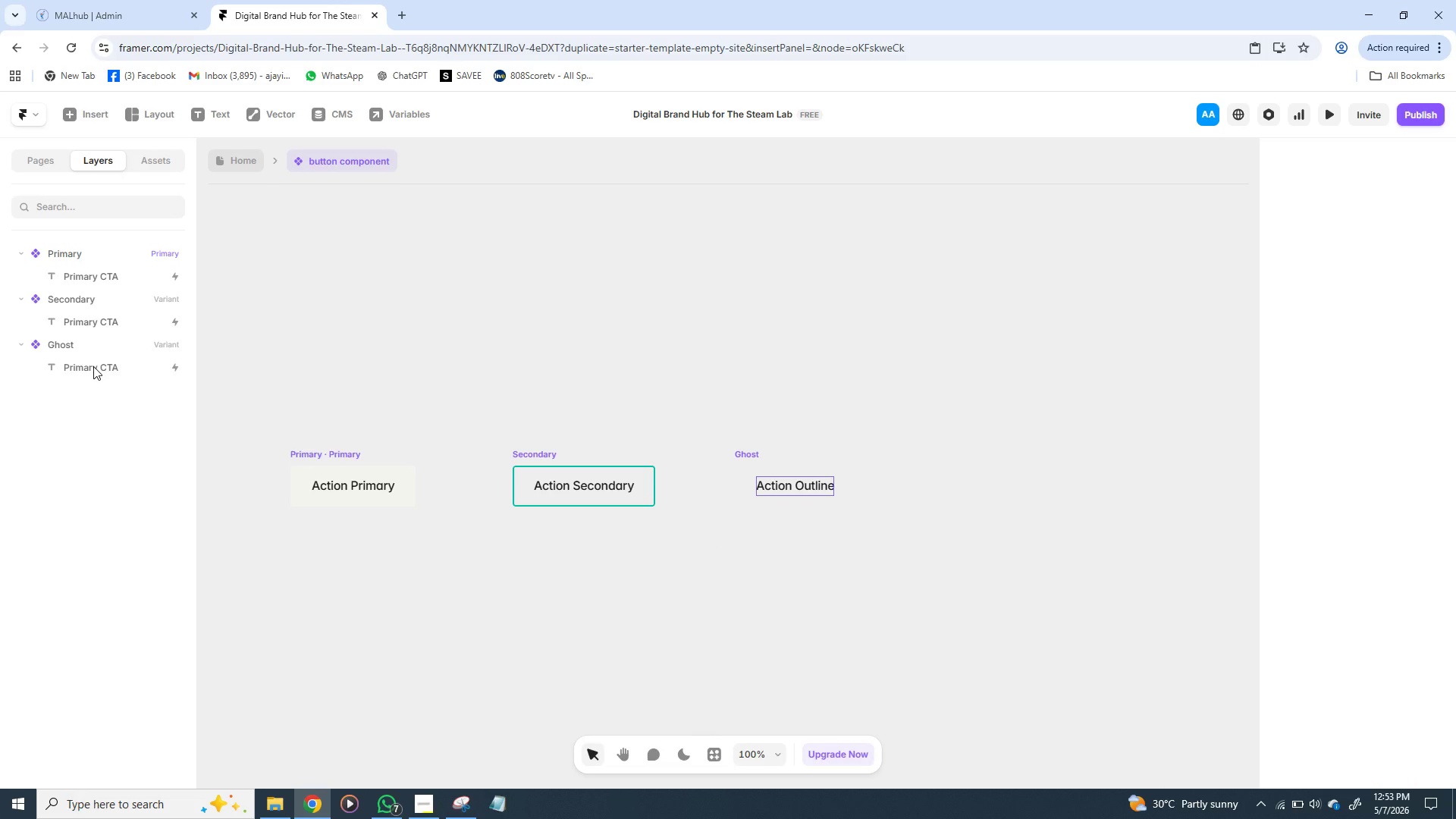 
wait(29.19)
 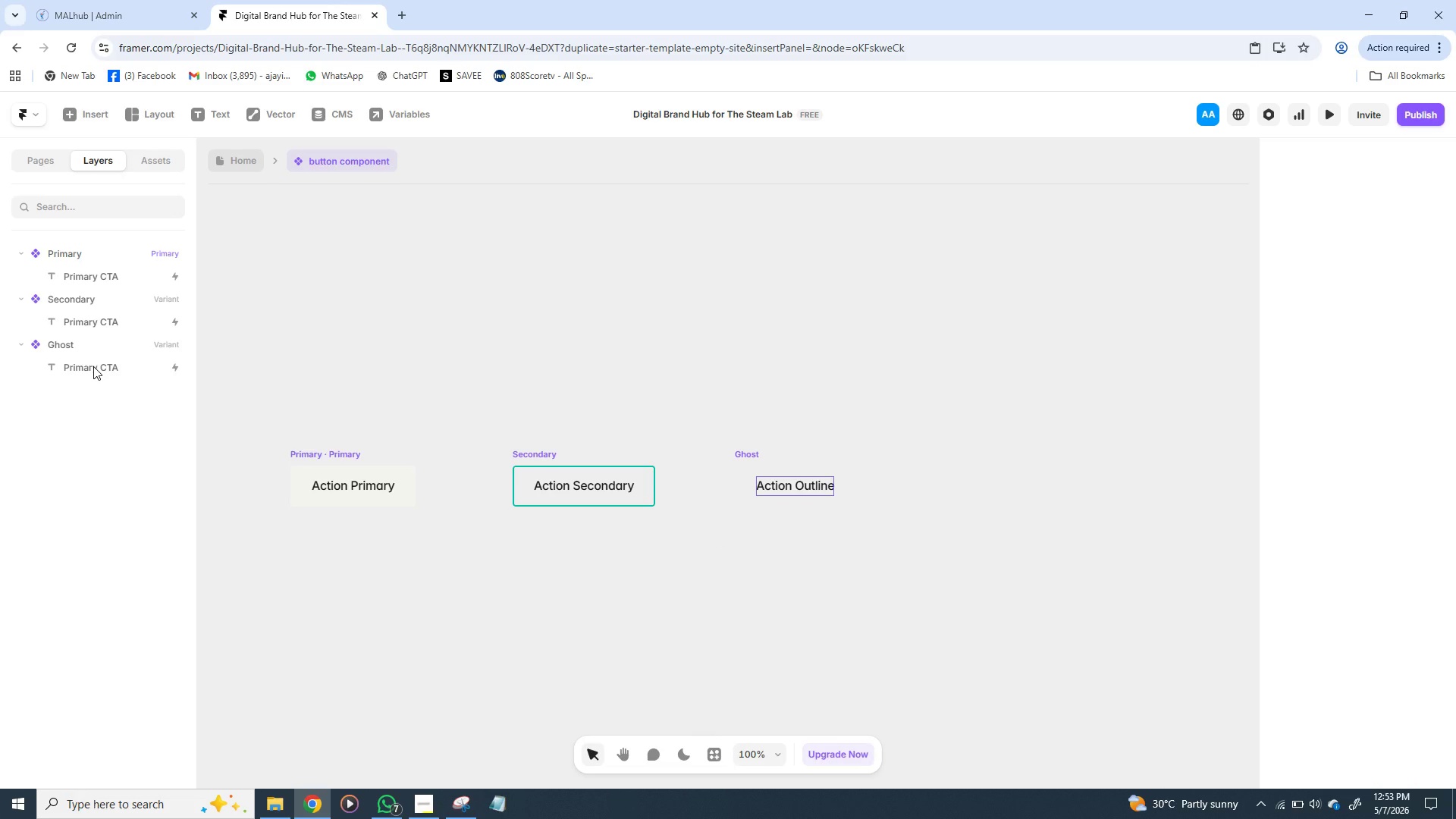 
left_click([460, 613])
 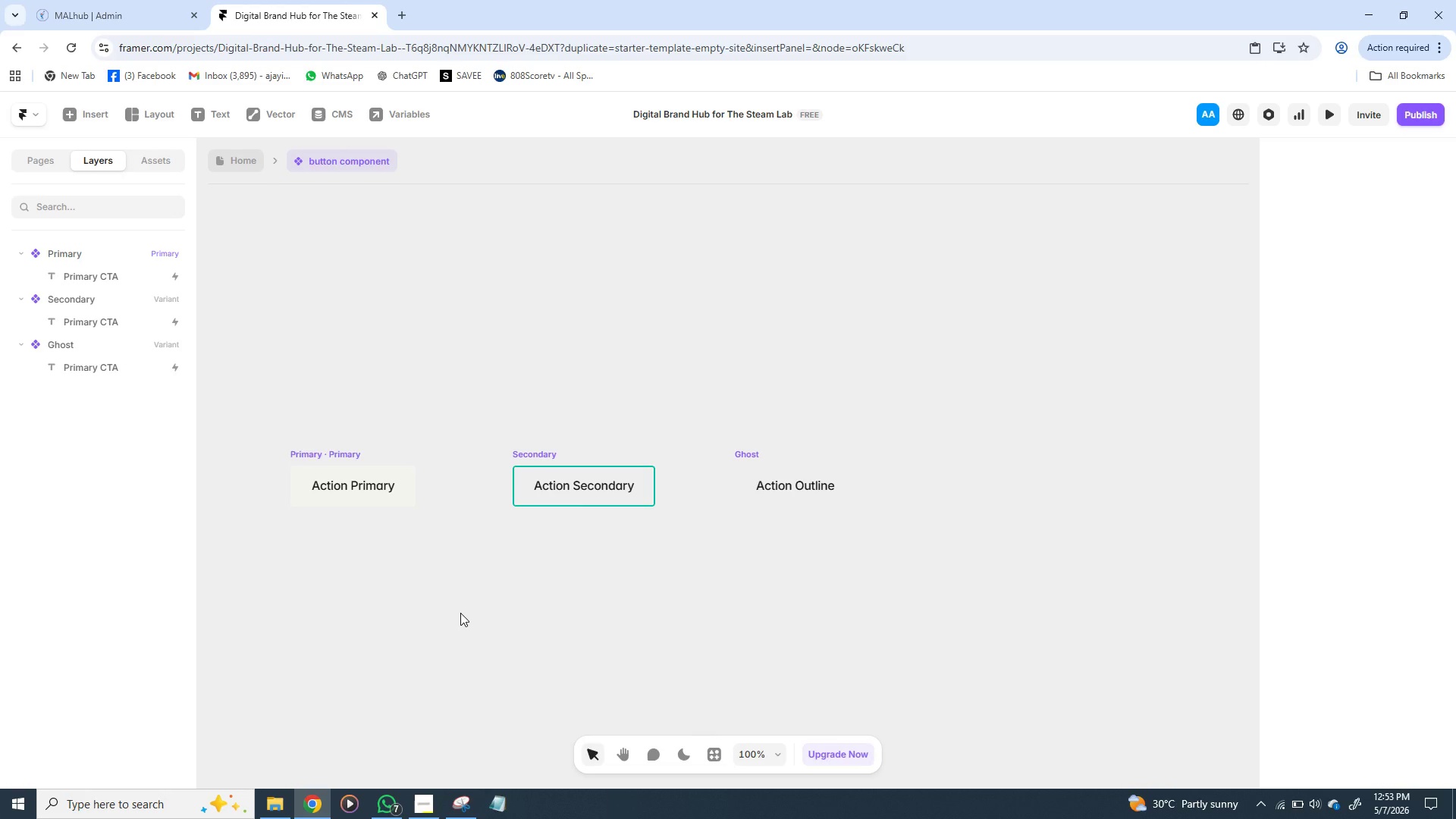 
wait(13.88)
 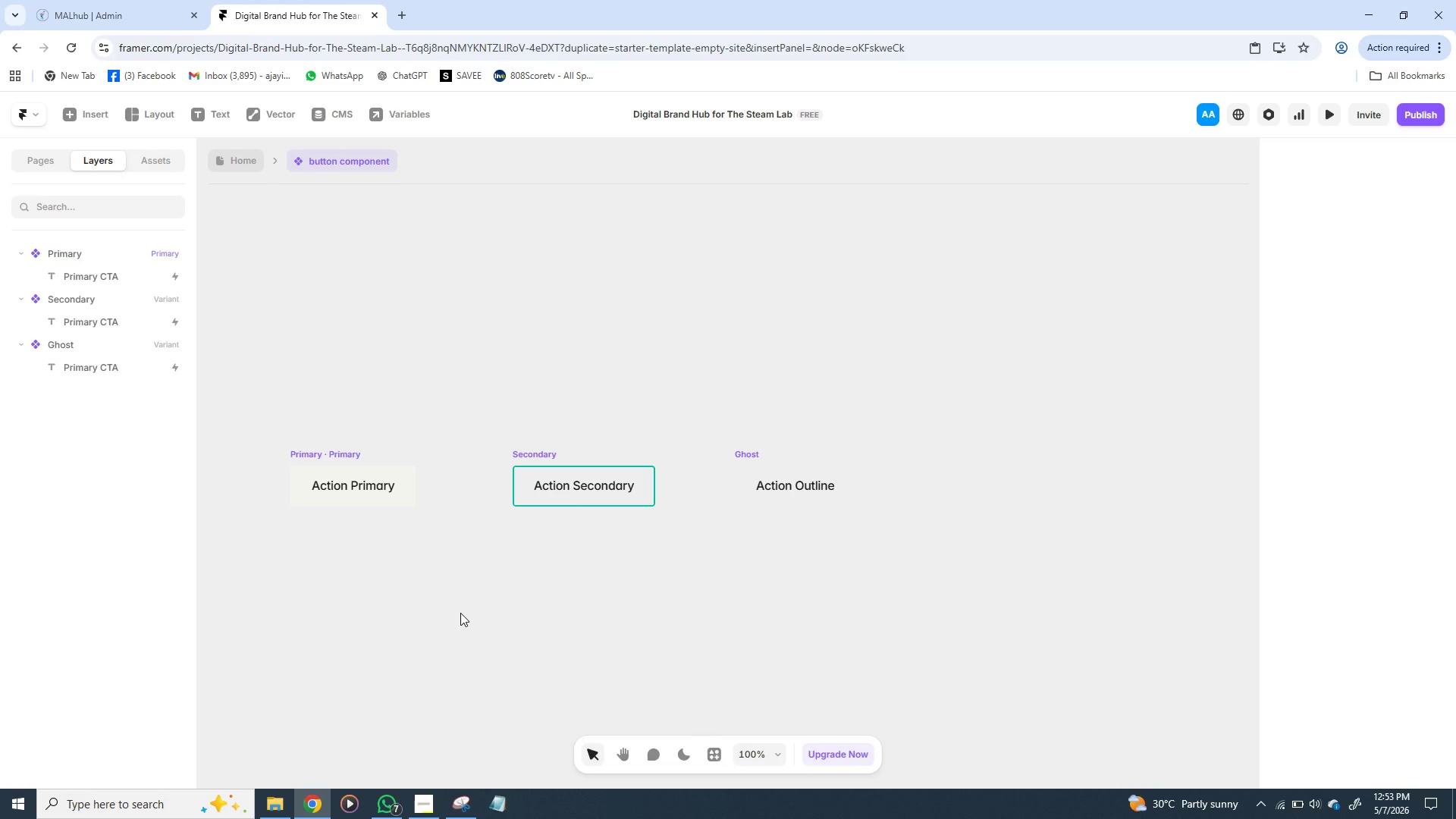 
left_click_drag(start_coordinate=[460, 613], to_coordinate=[487, 617])
 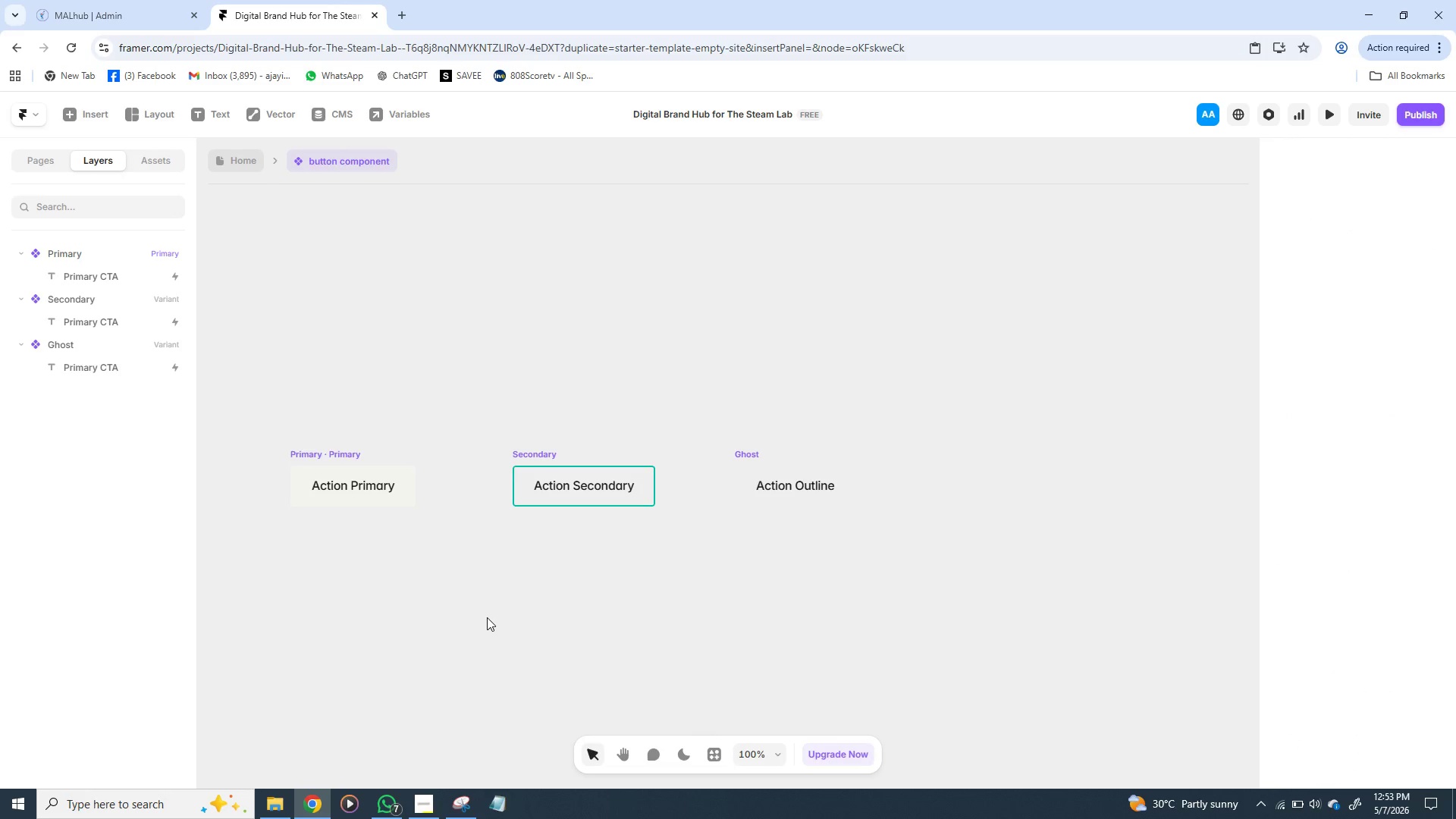 
left_click([487, 617])
 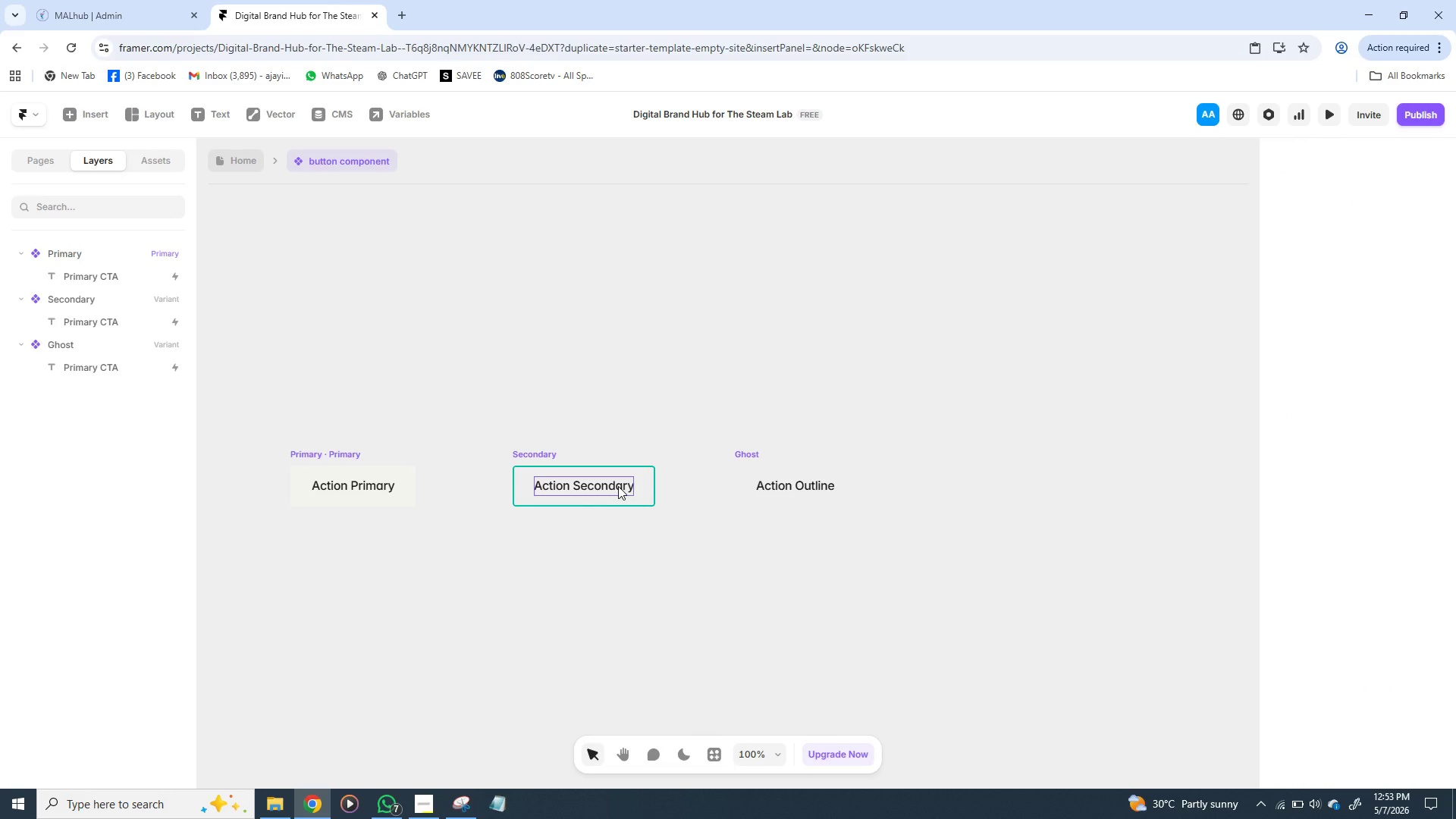 
left_click([618, 486])
 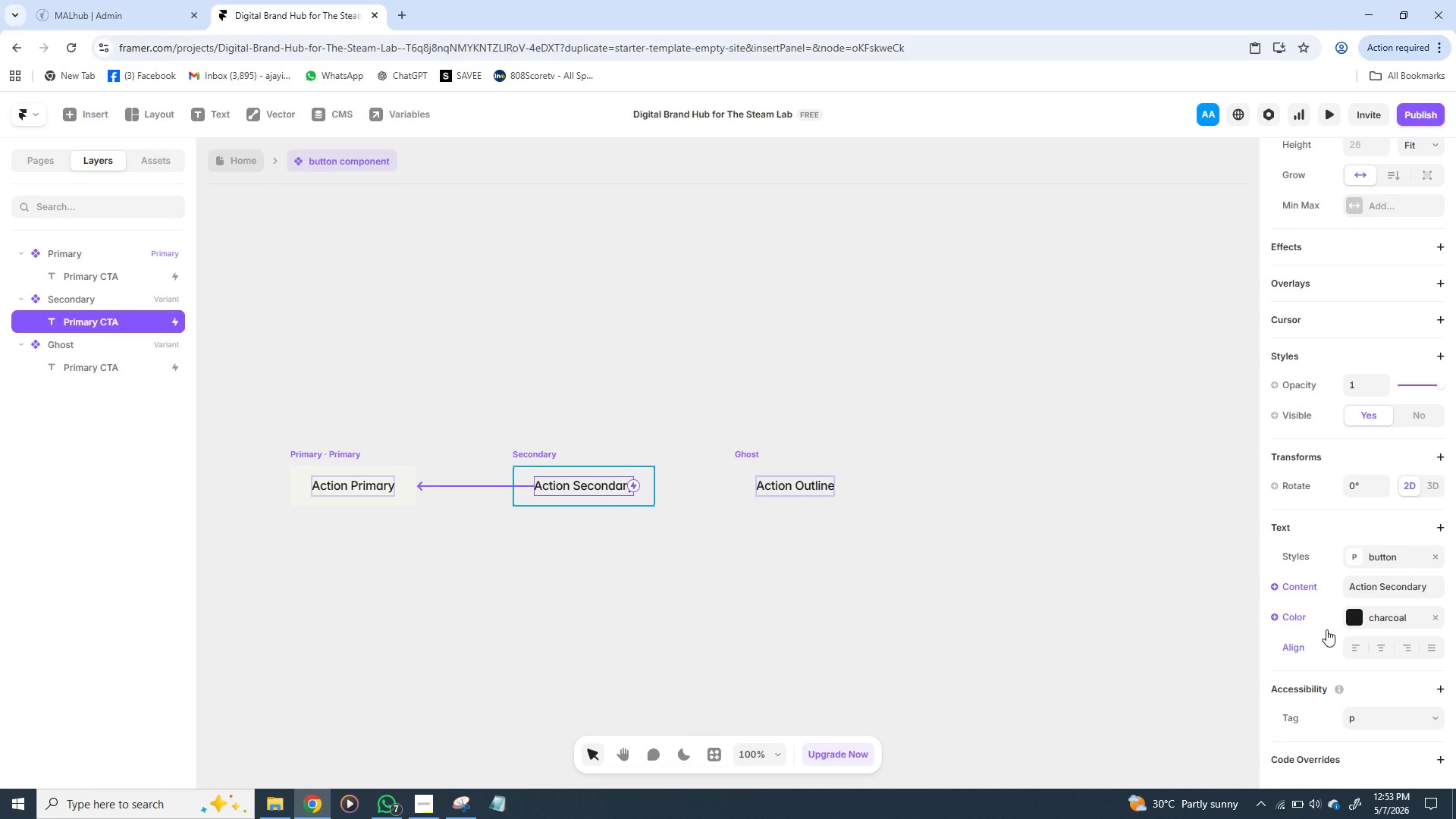 
wait(14.64)
 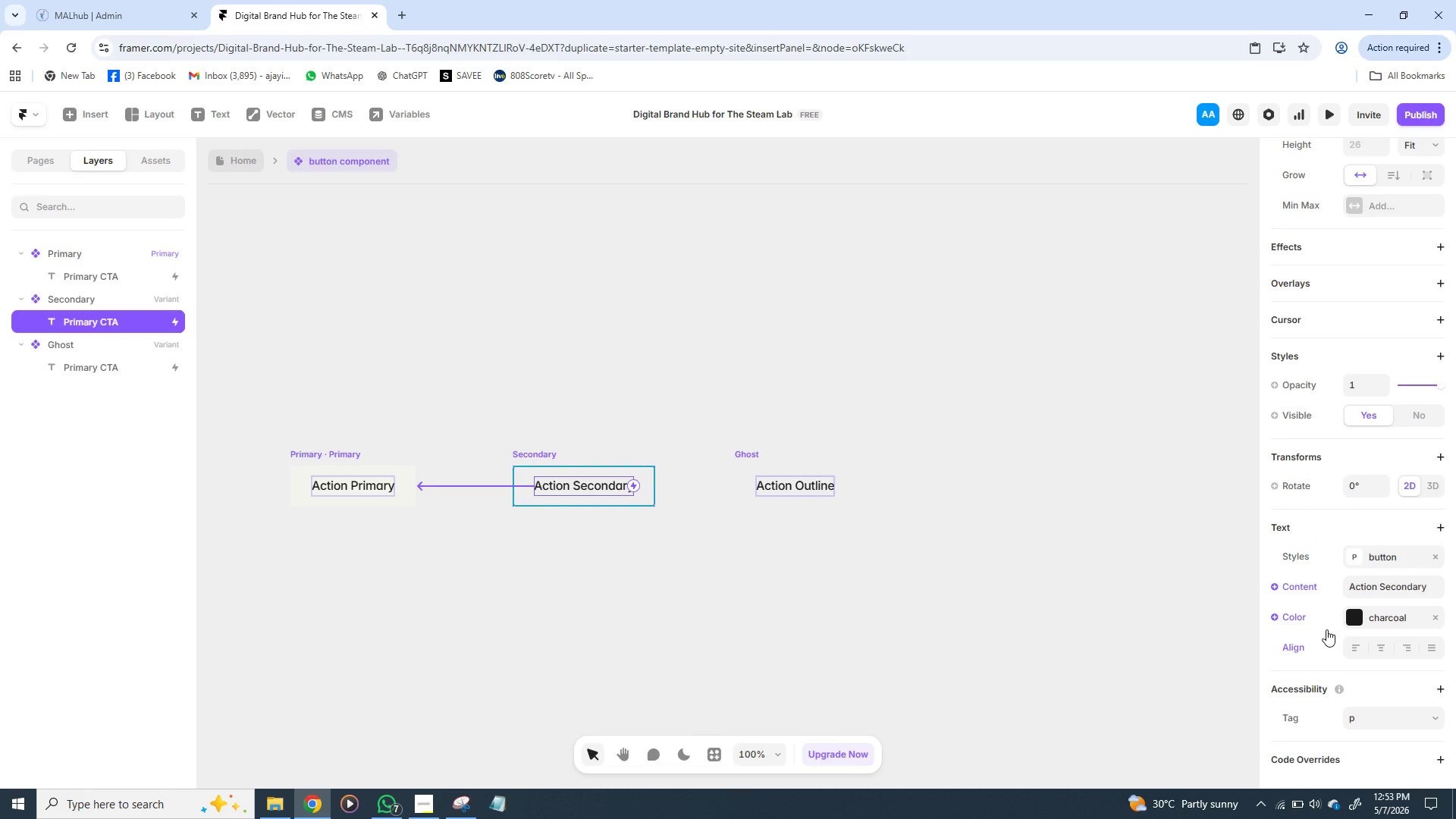 
left_click([1360, 617])
 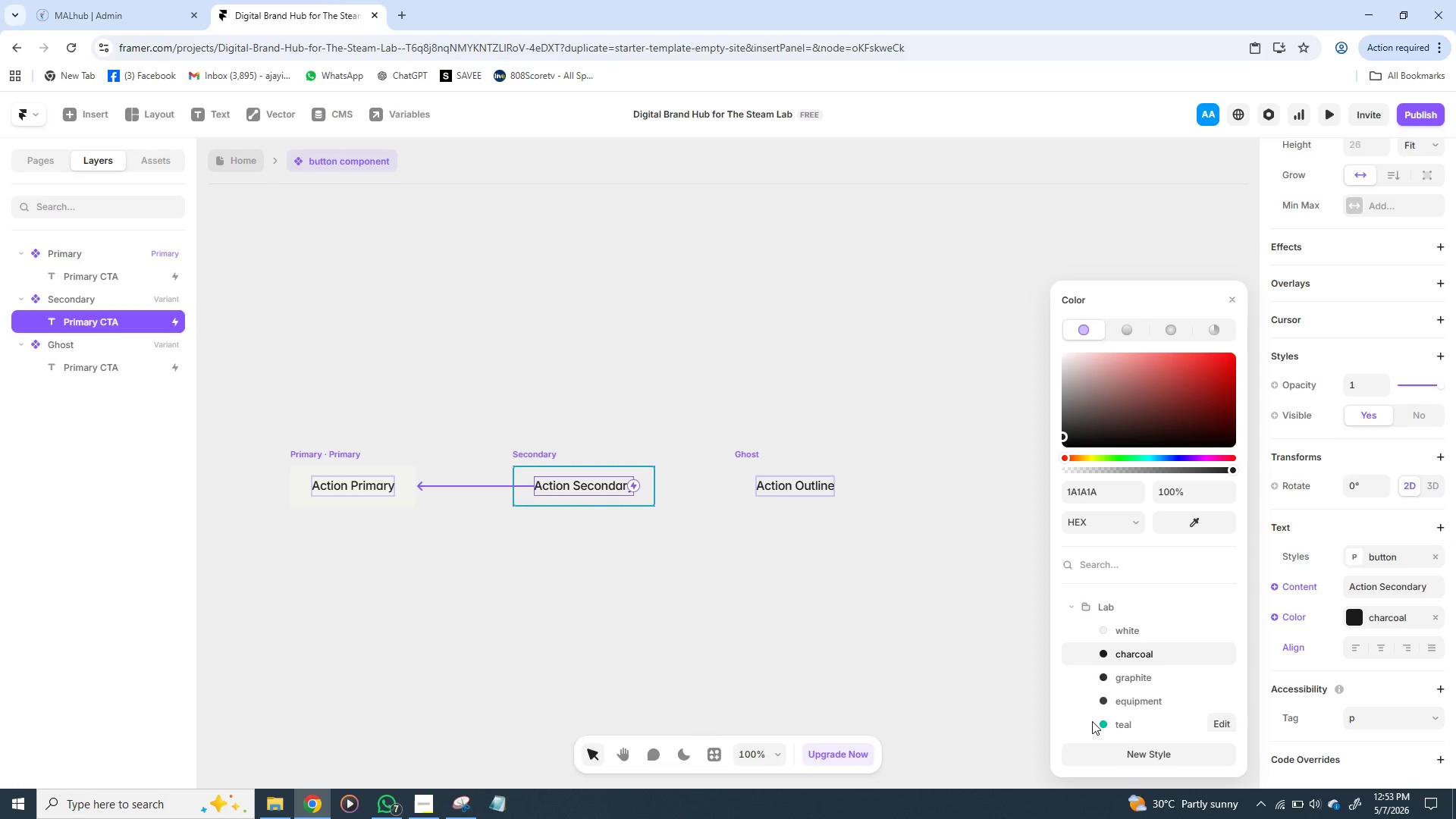 
left_click([1092, 721])
 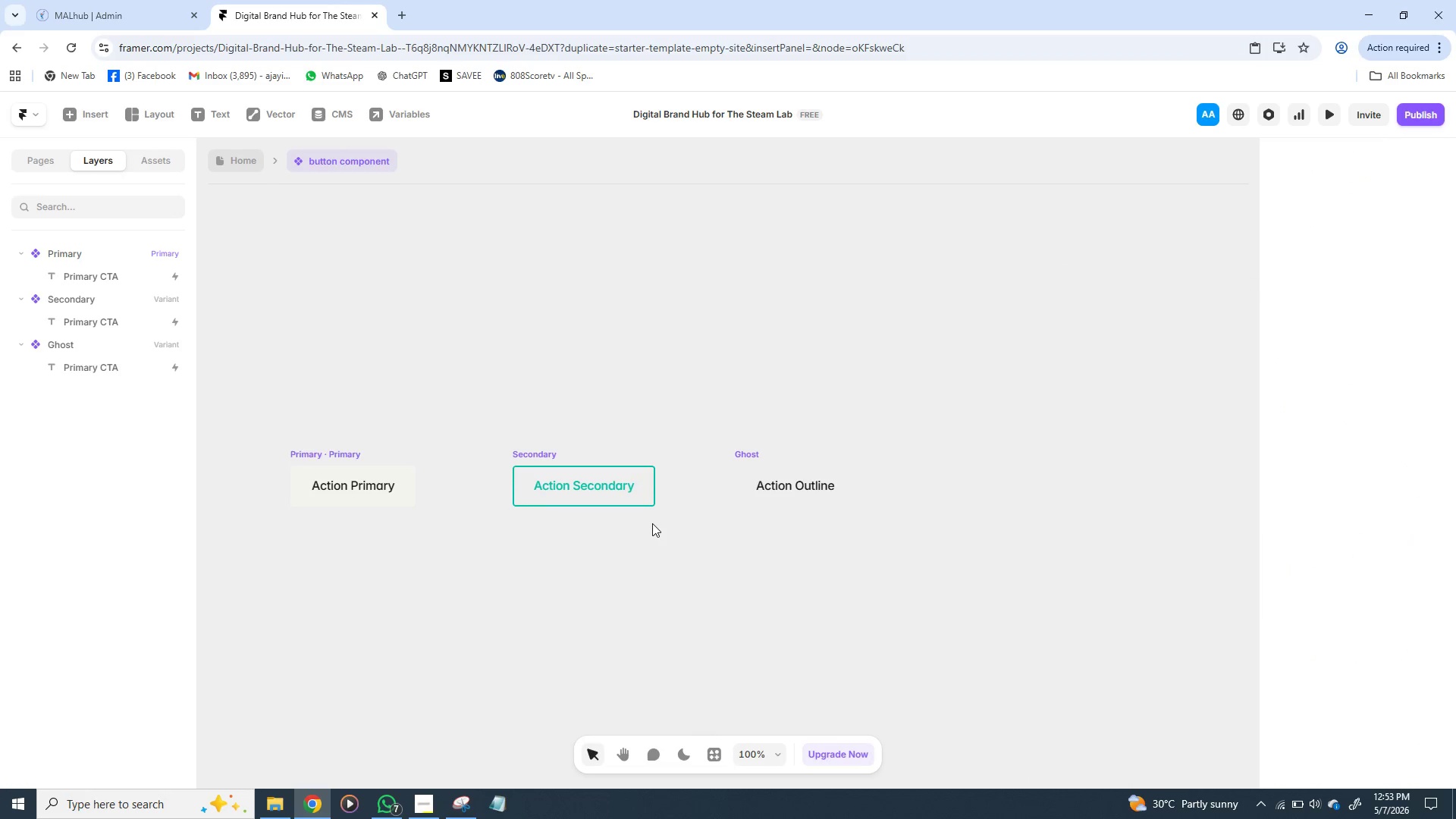 
left_click([652, 523])
 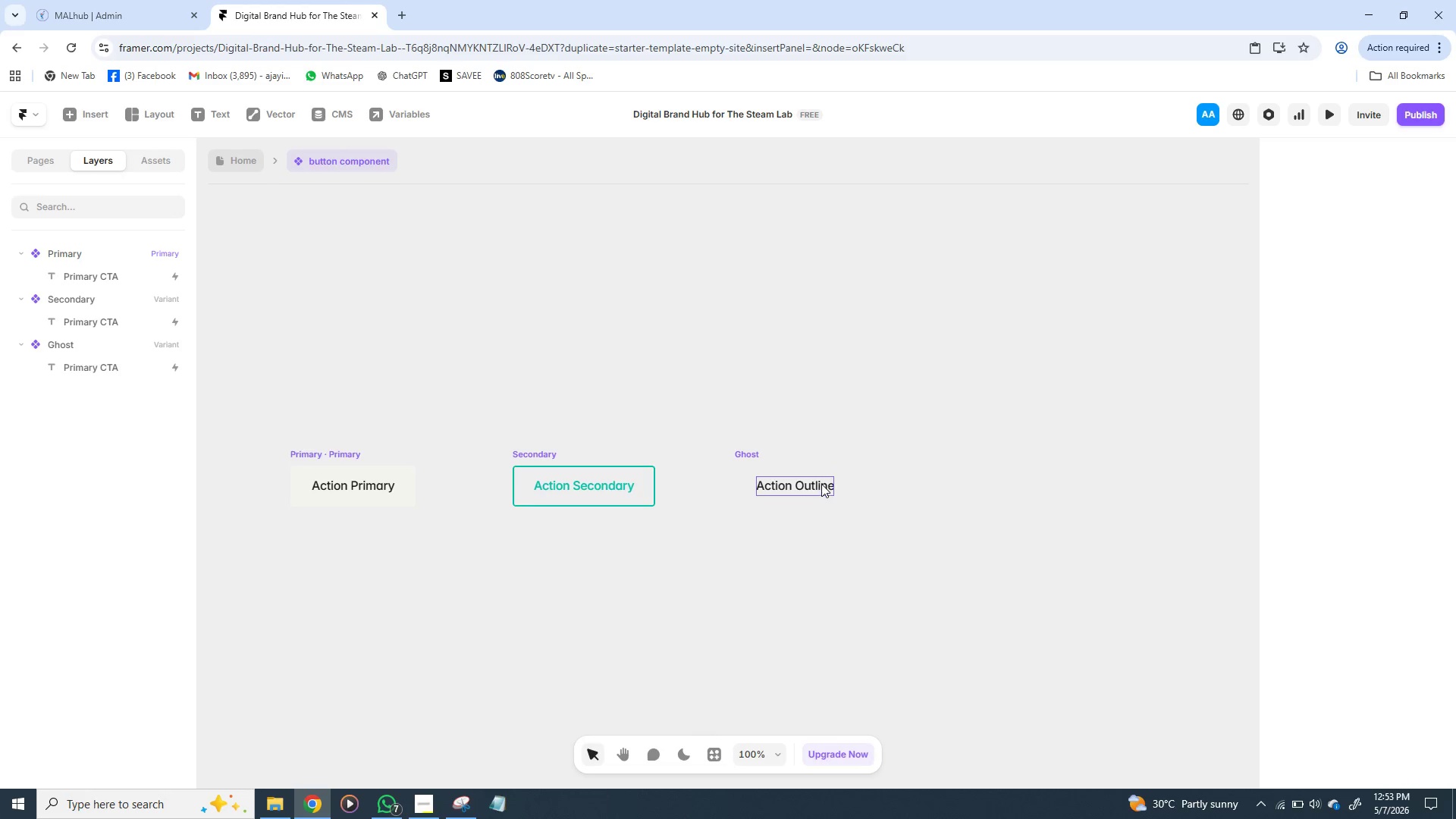 
left_click([821, 484])
 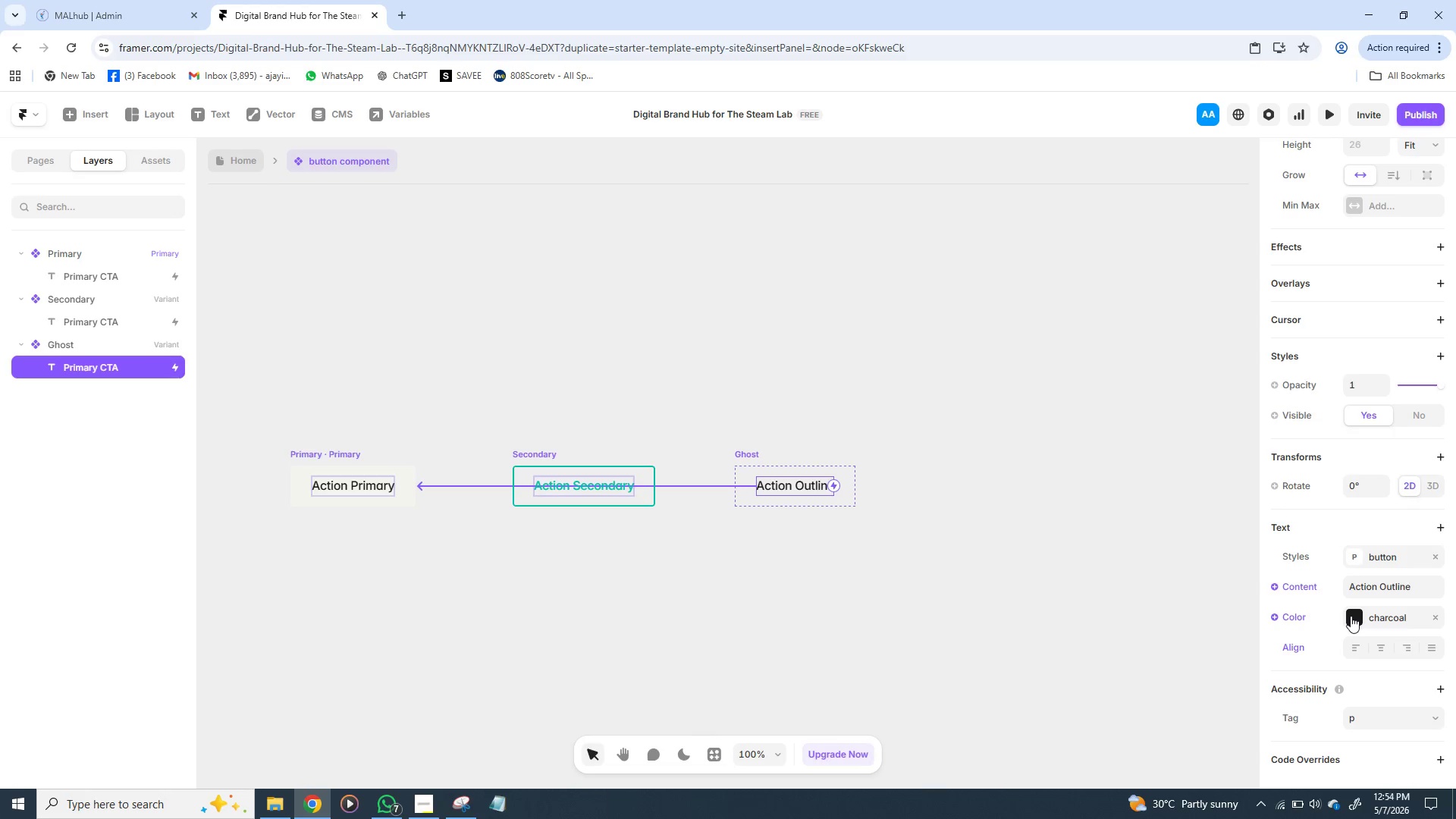 
left_click([1351, 616])
 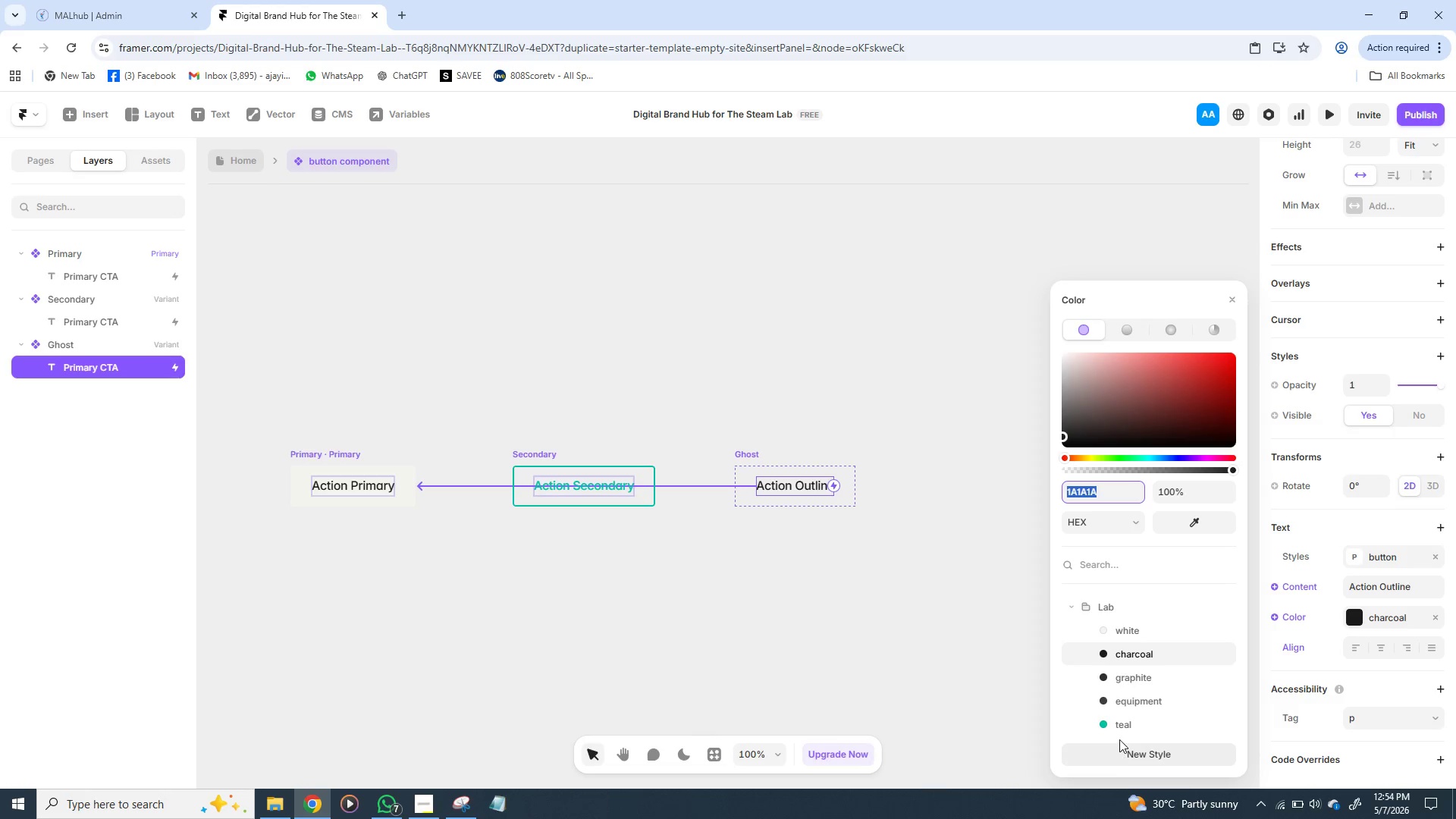 
left_click([1118, 738])
 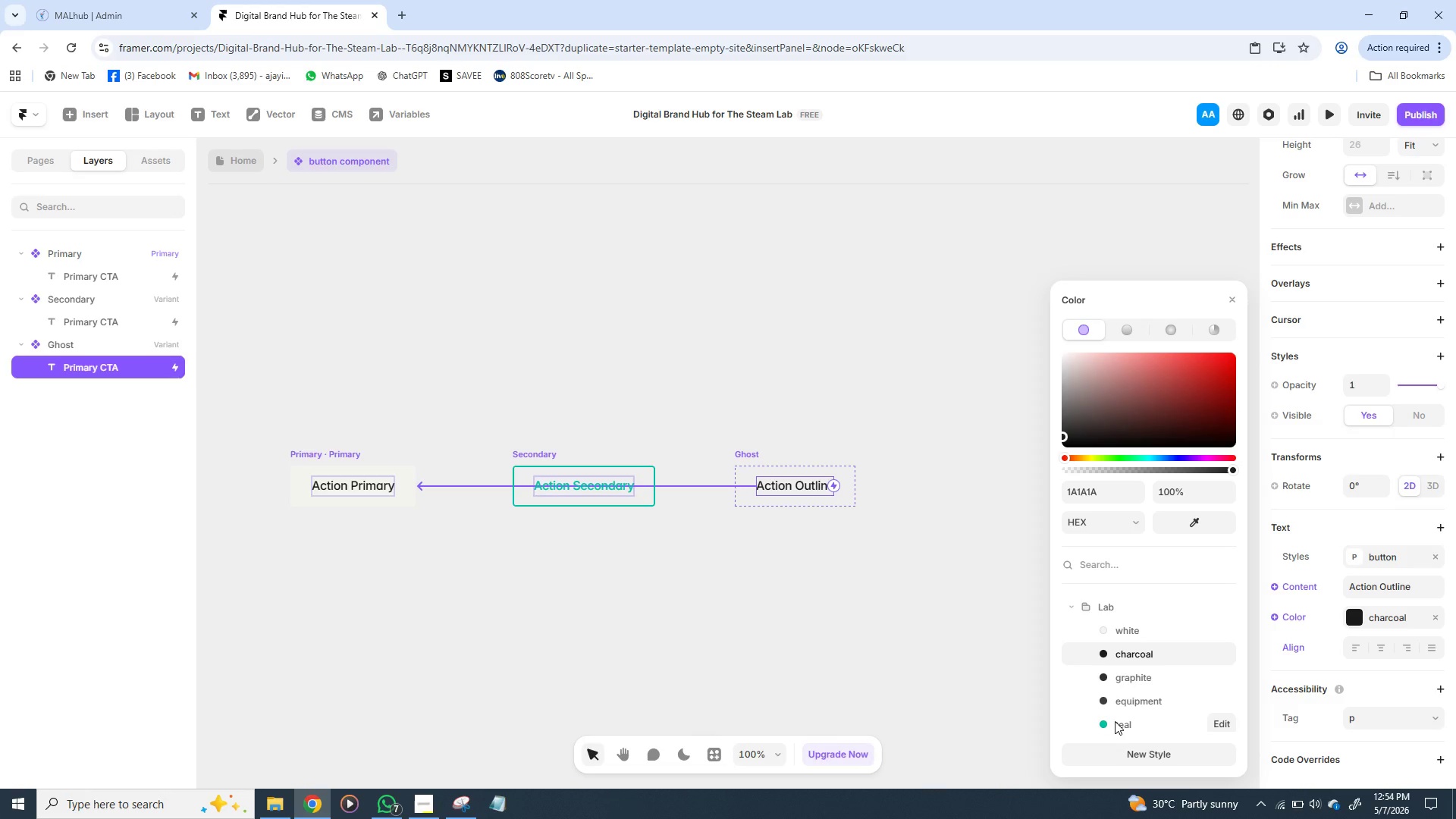 
left_click([1115, 721])
 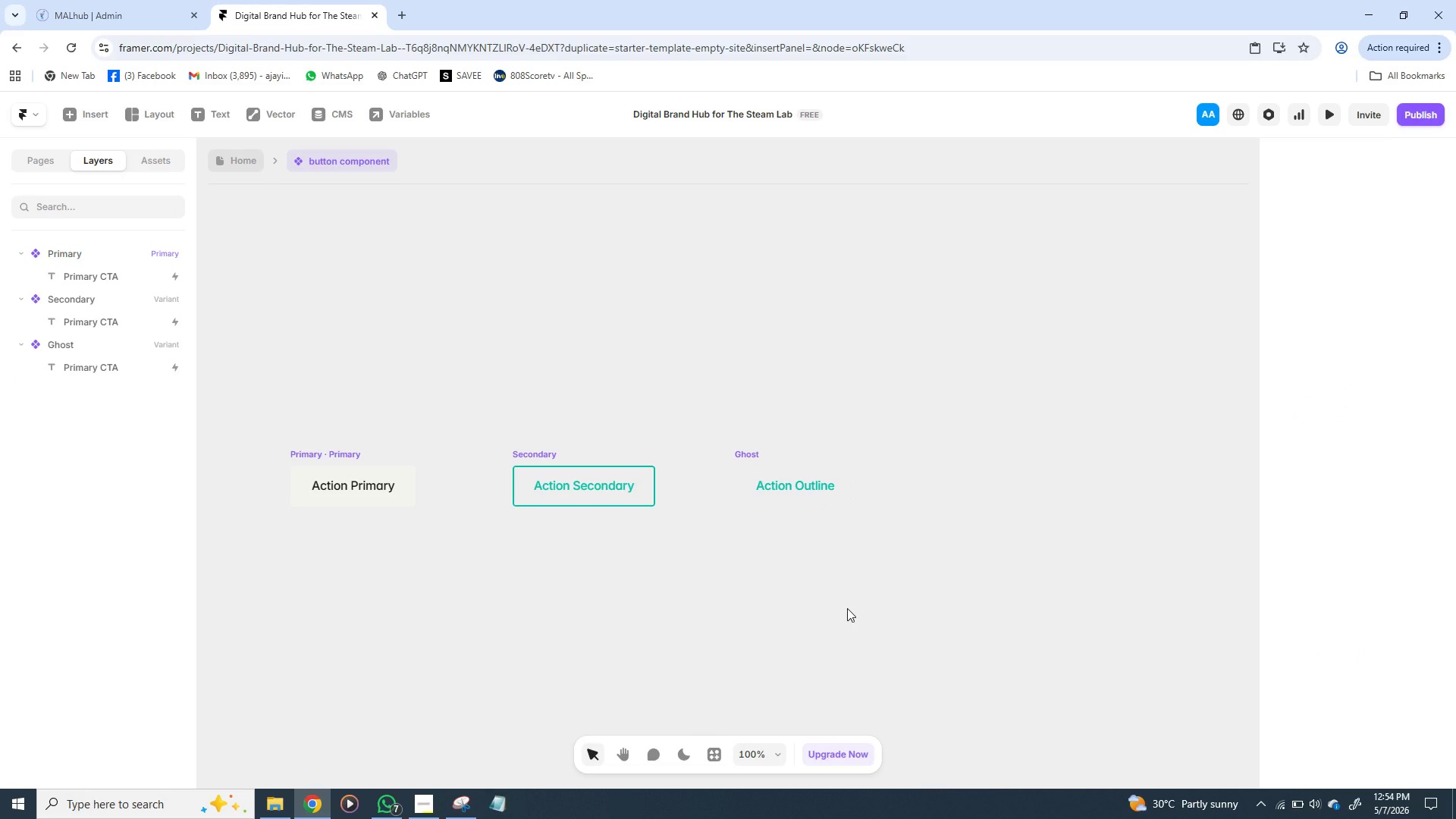 
left_click([847, 608])
 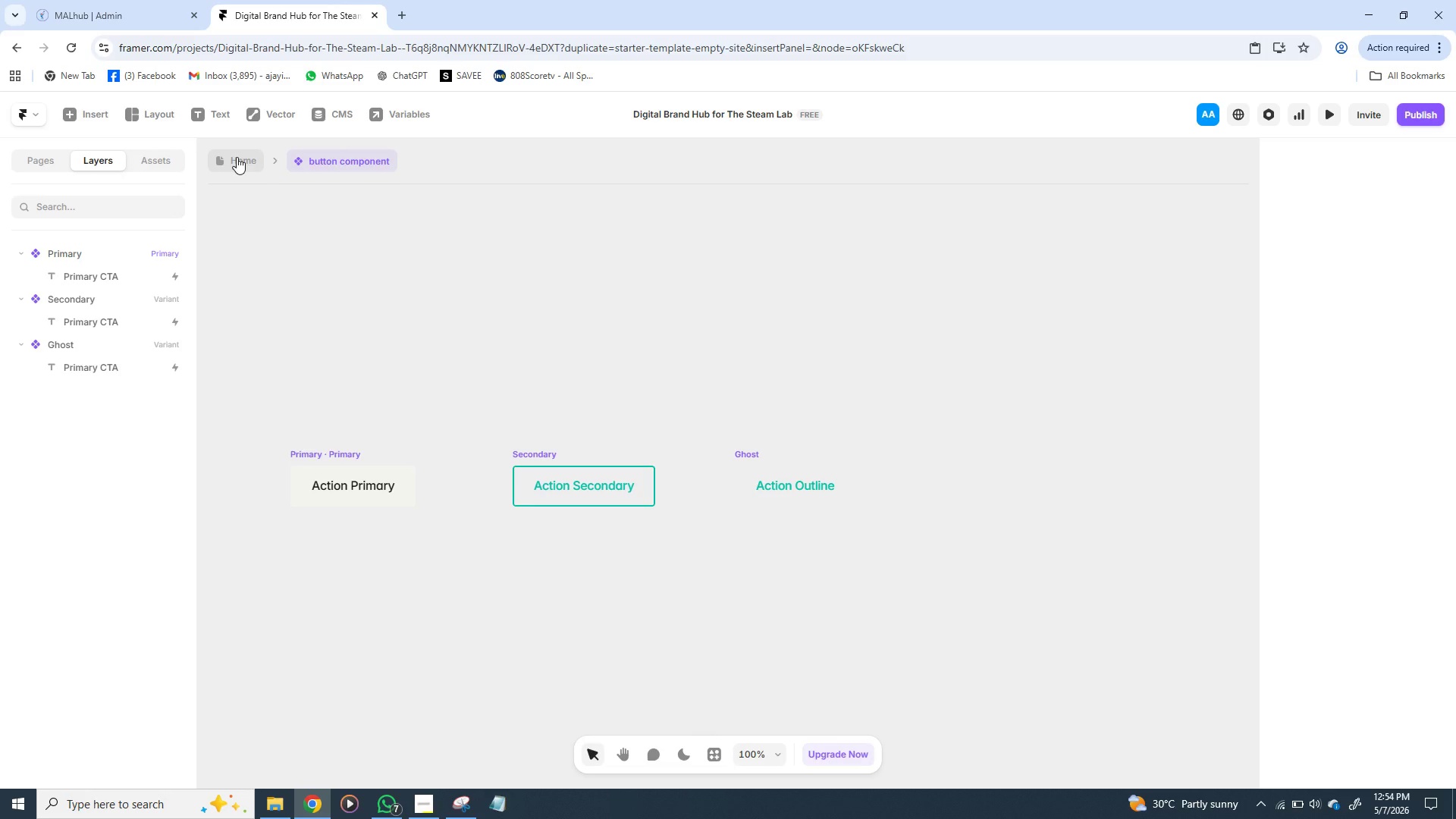 
left_click([237, 157])
 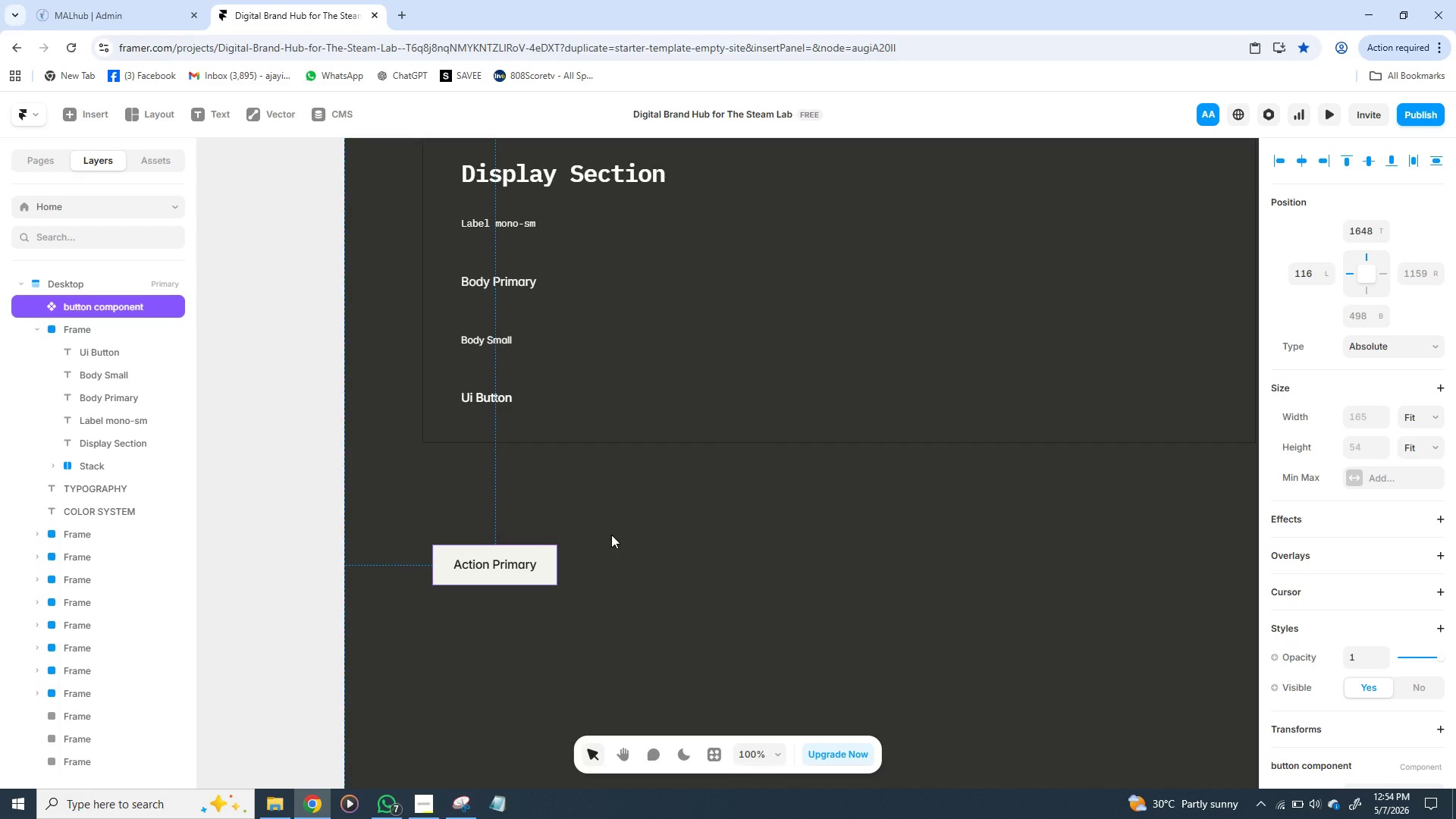 
key(Control+S)
 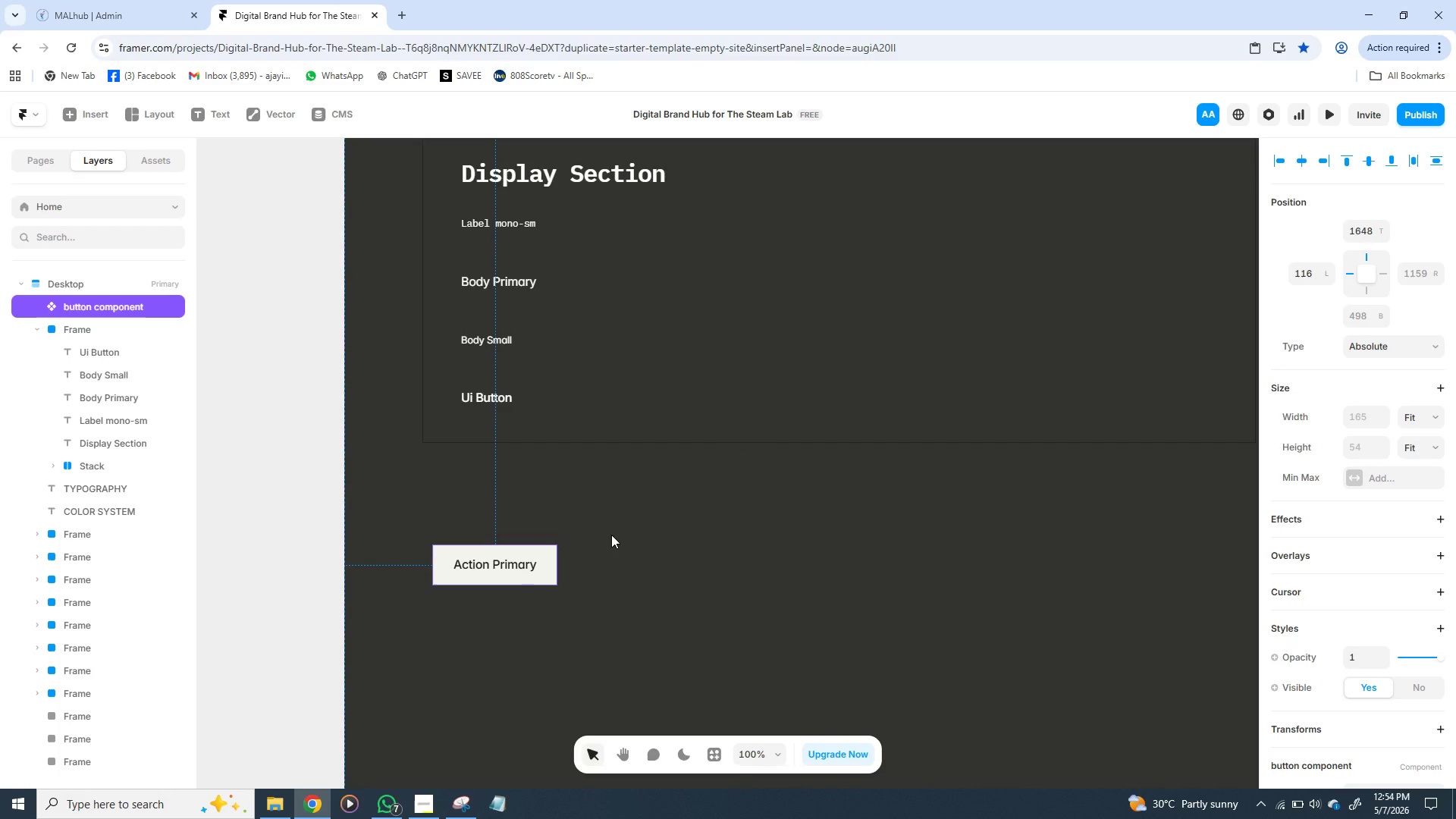 
wait(11.33)
 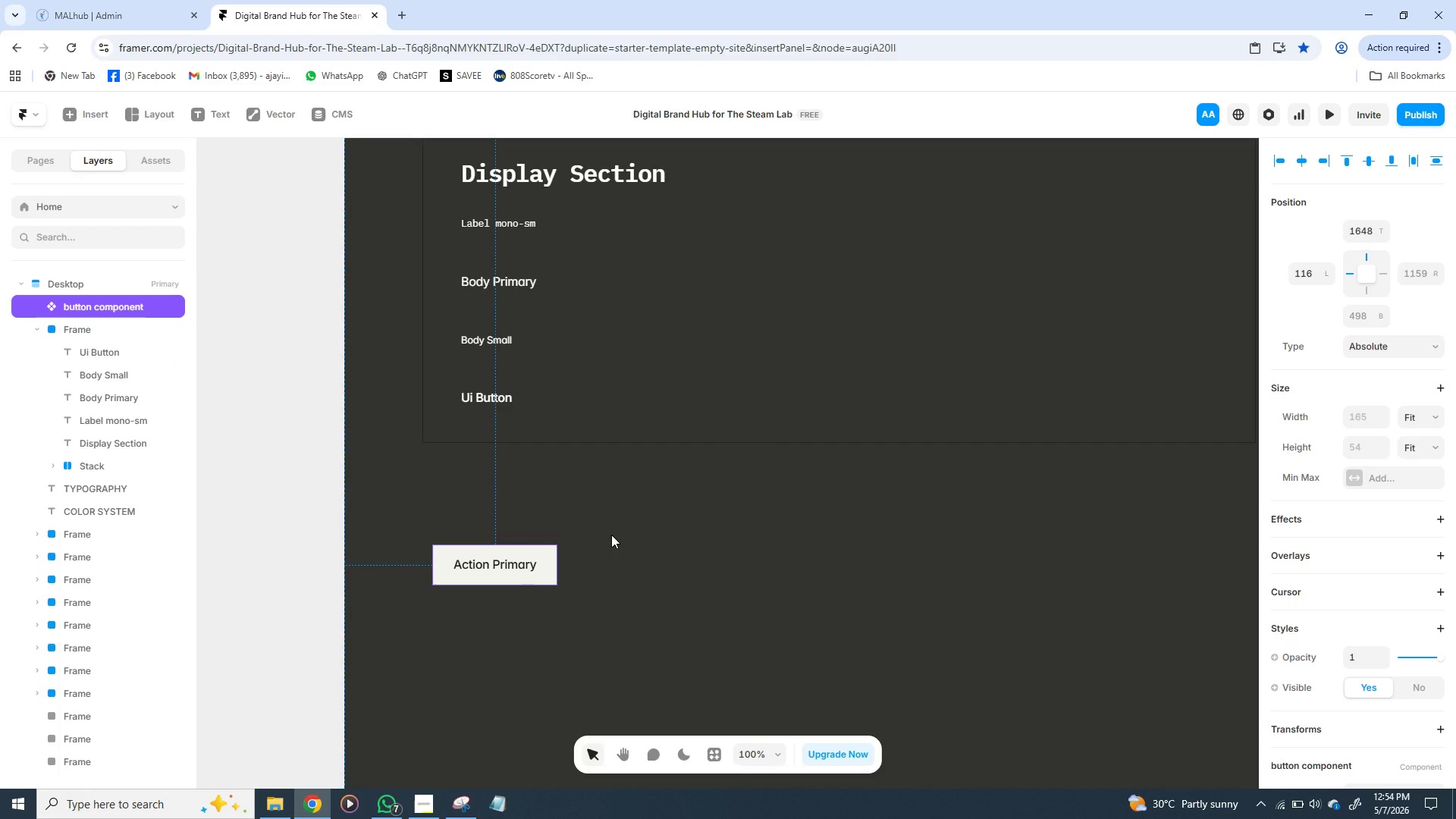 
left_click_drag(start_coordinate=[511, 579], to_coordinate=[528, 571])
 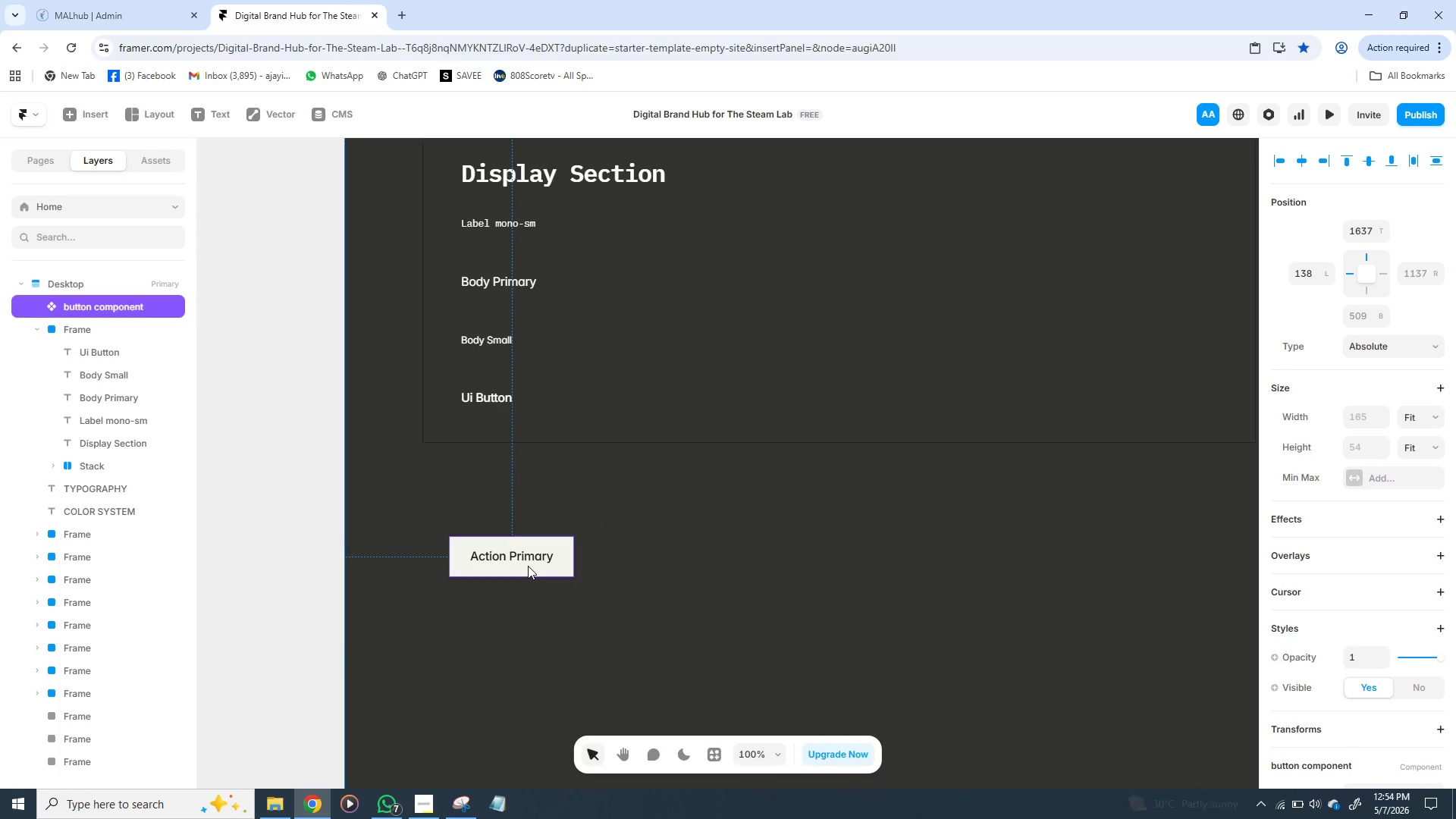 
key(Control+D)
 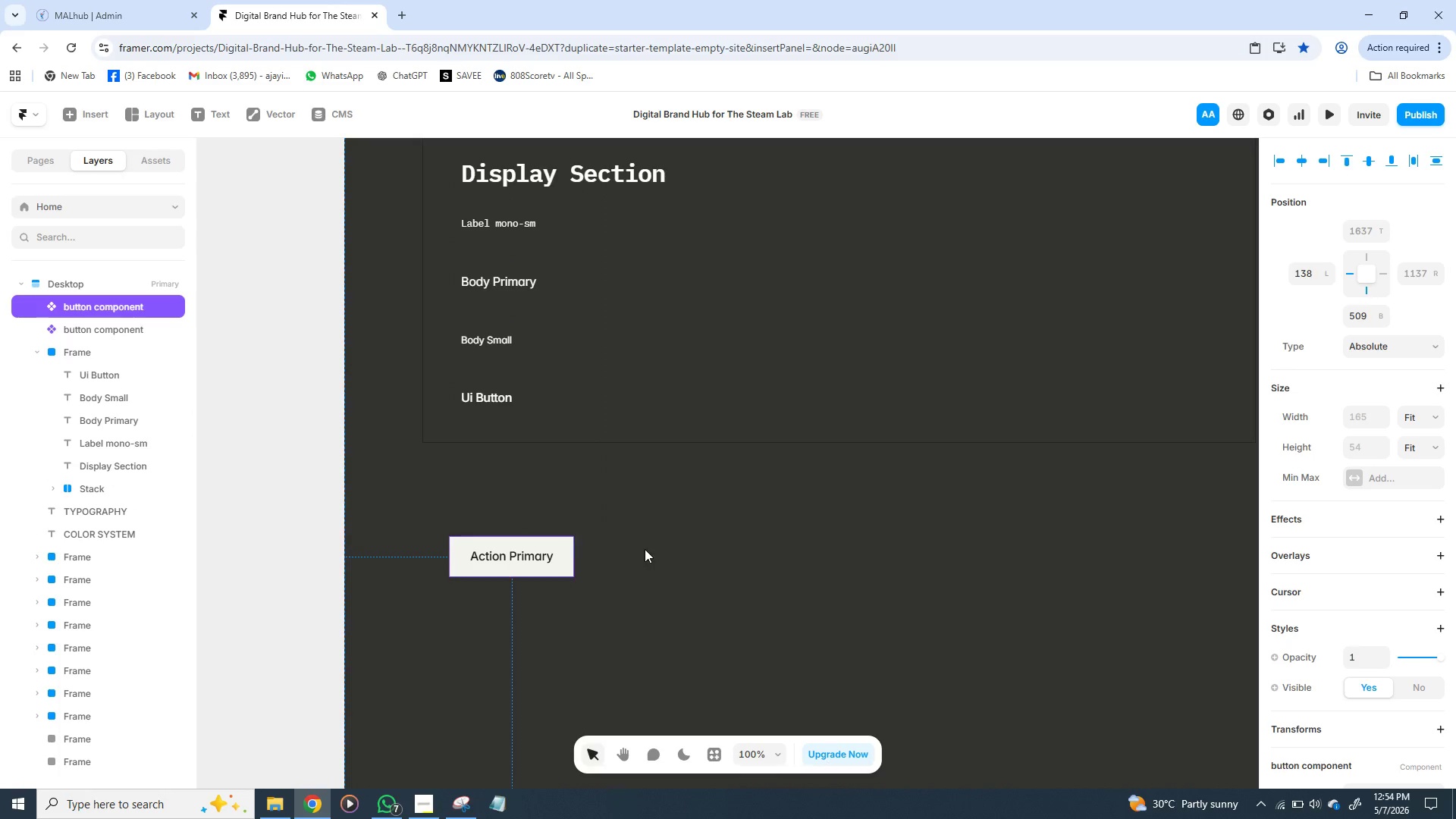 
left_click_drag(start_coordinate=[528, 566], to_coordinate=[668, 563])
 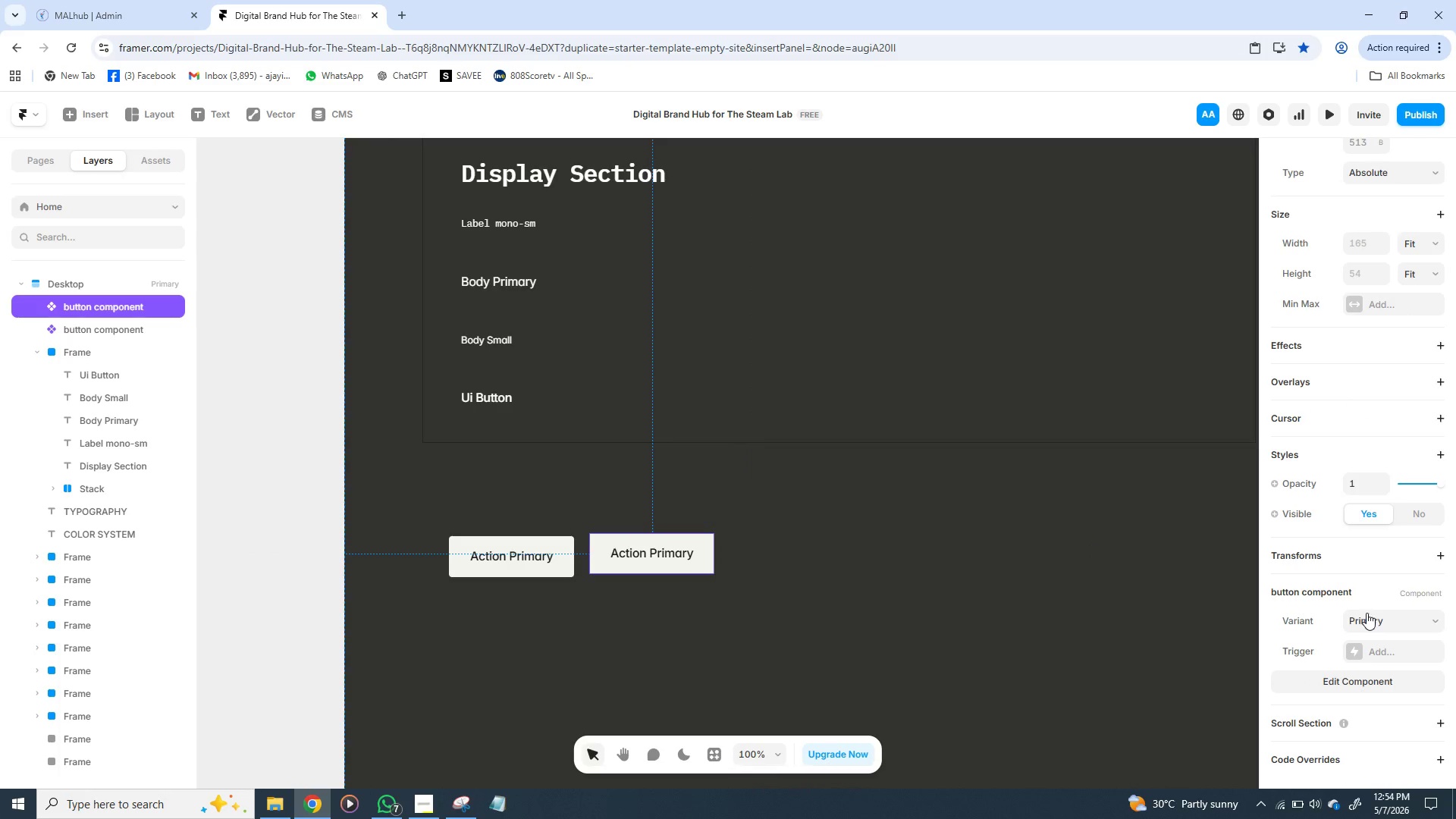 
left_click_drag(start_coordinate=[1367, 613], to_coordinate=[1378, 677])
 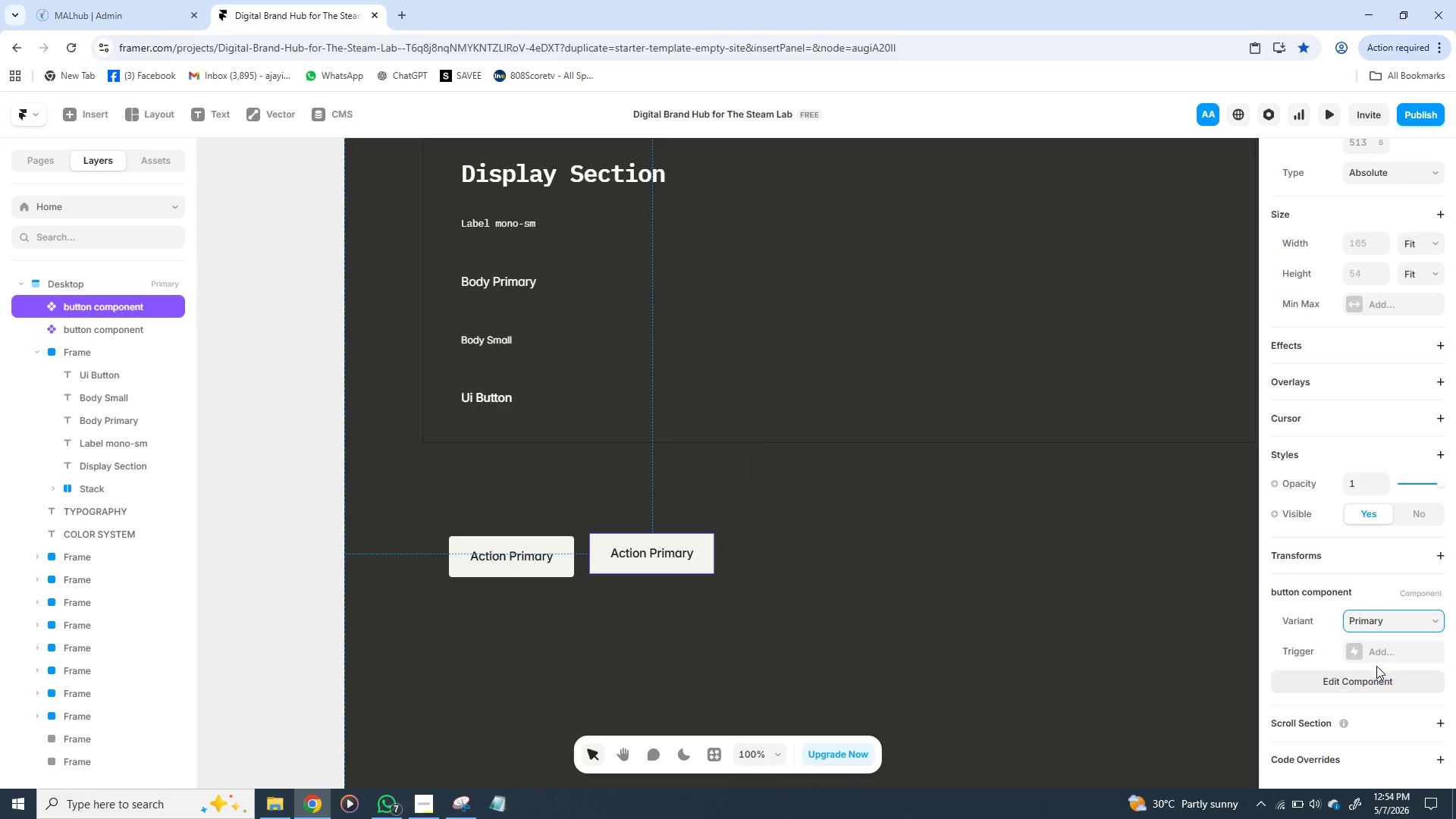 
left_click([1376, 666])
 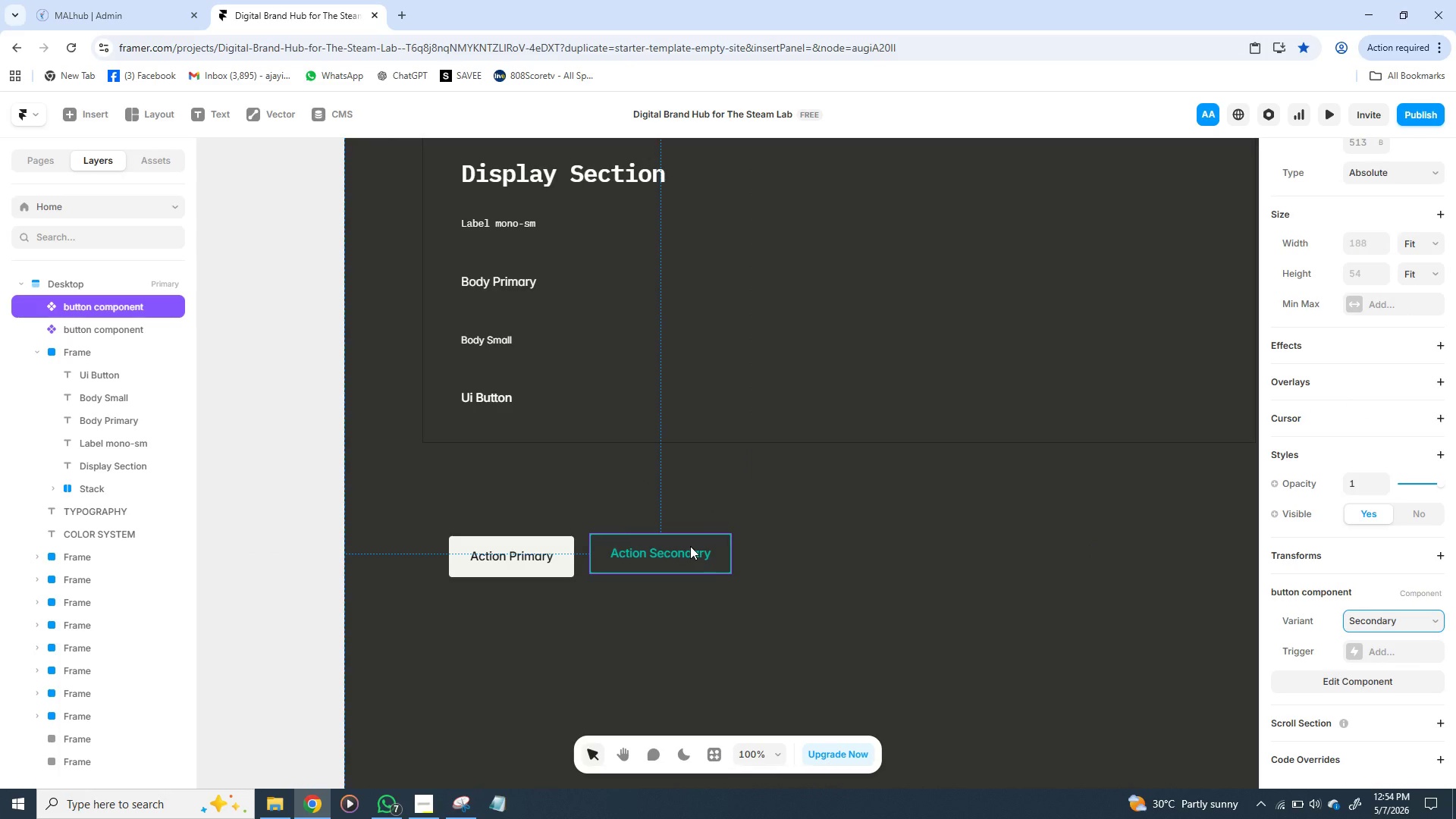 
key(Control+D)
 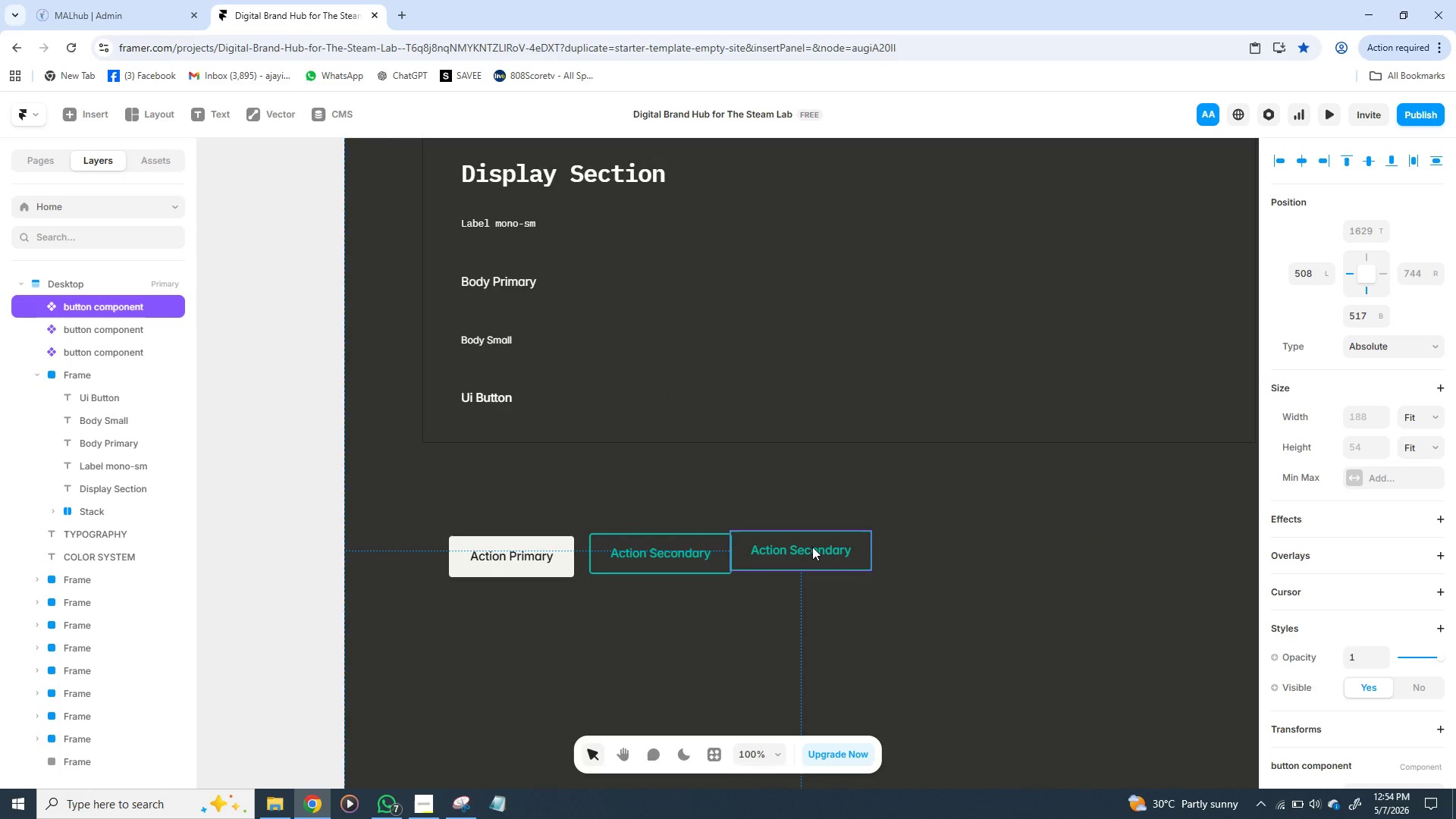 
left_click_drag(start_coordinate=[812, 547], to_coordinate=[839, 553])
 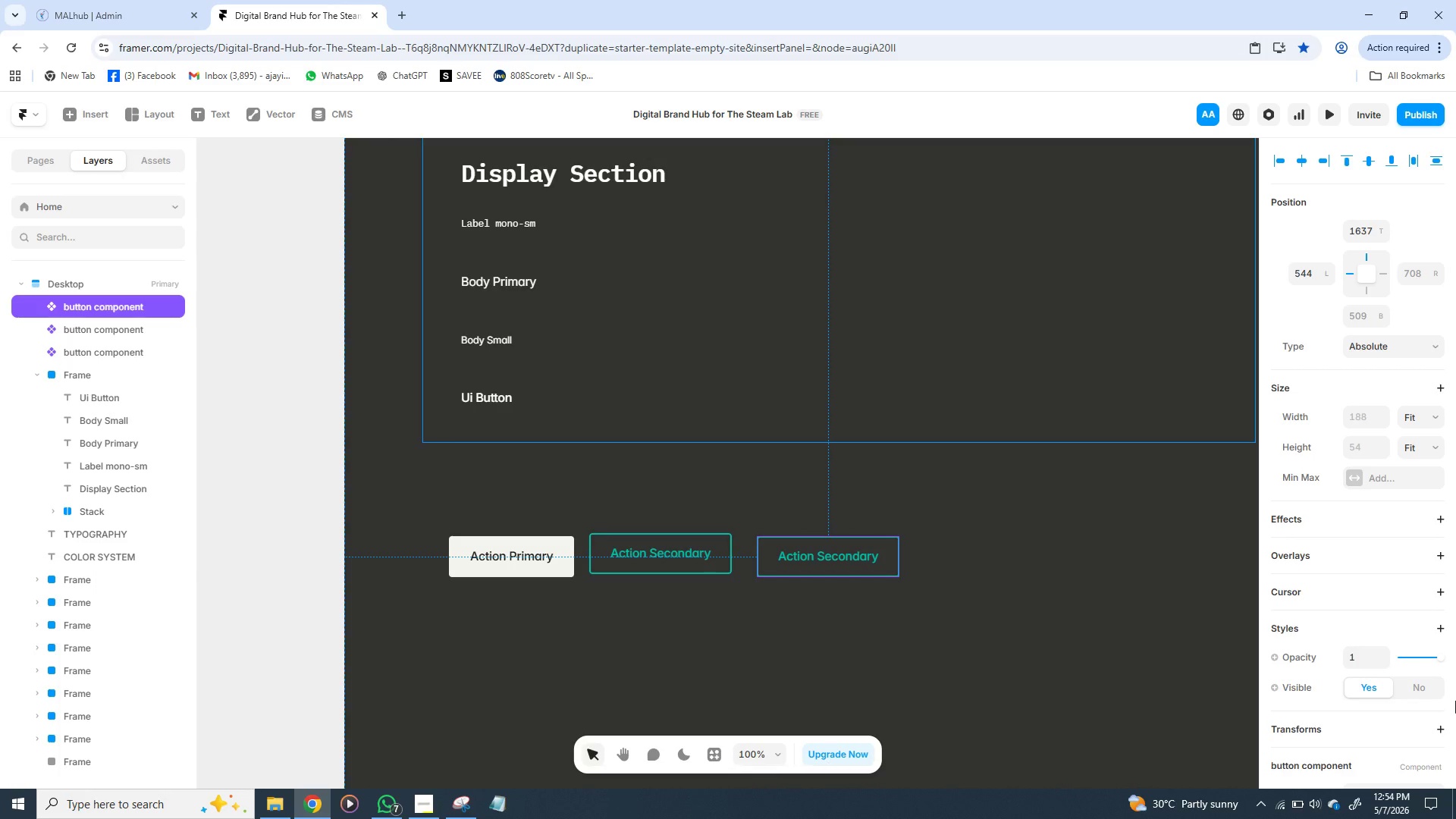 
mouse_move([1451, 708])
 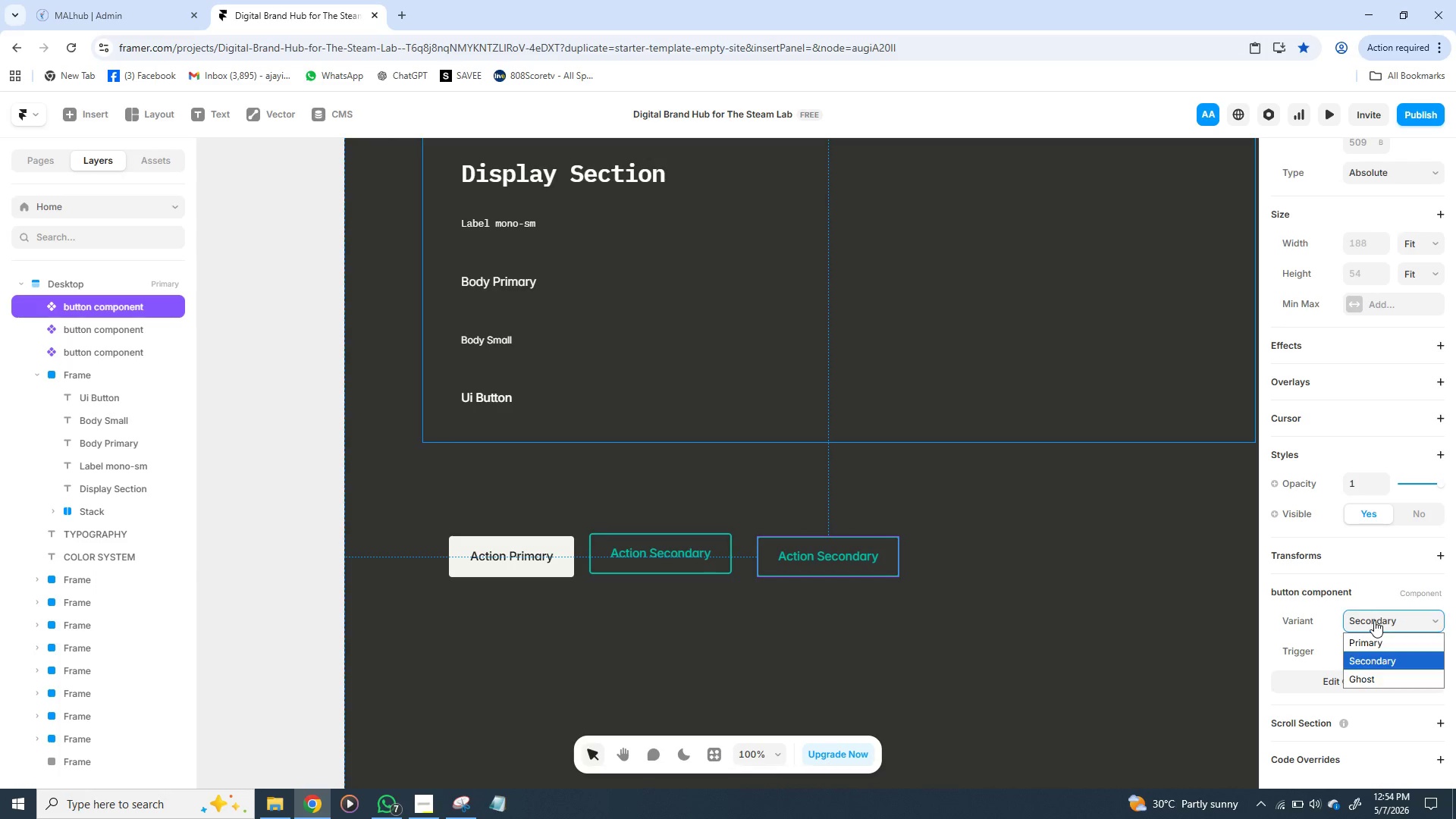 
left_click([1374, 620])
 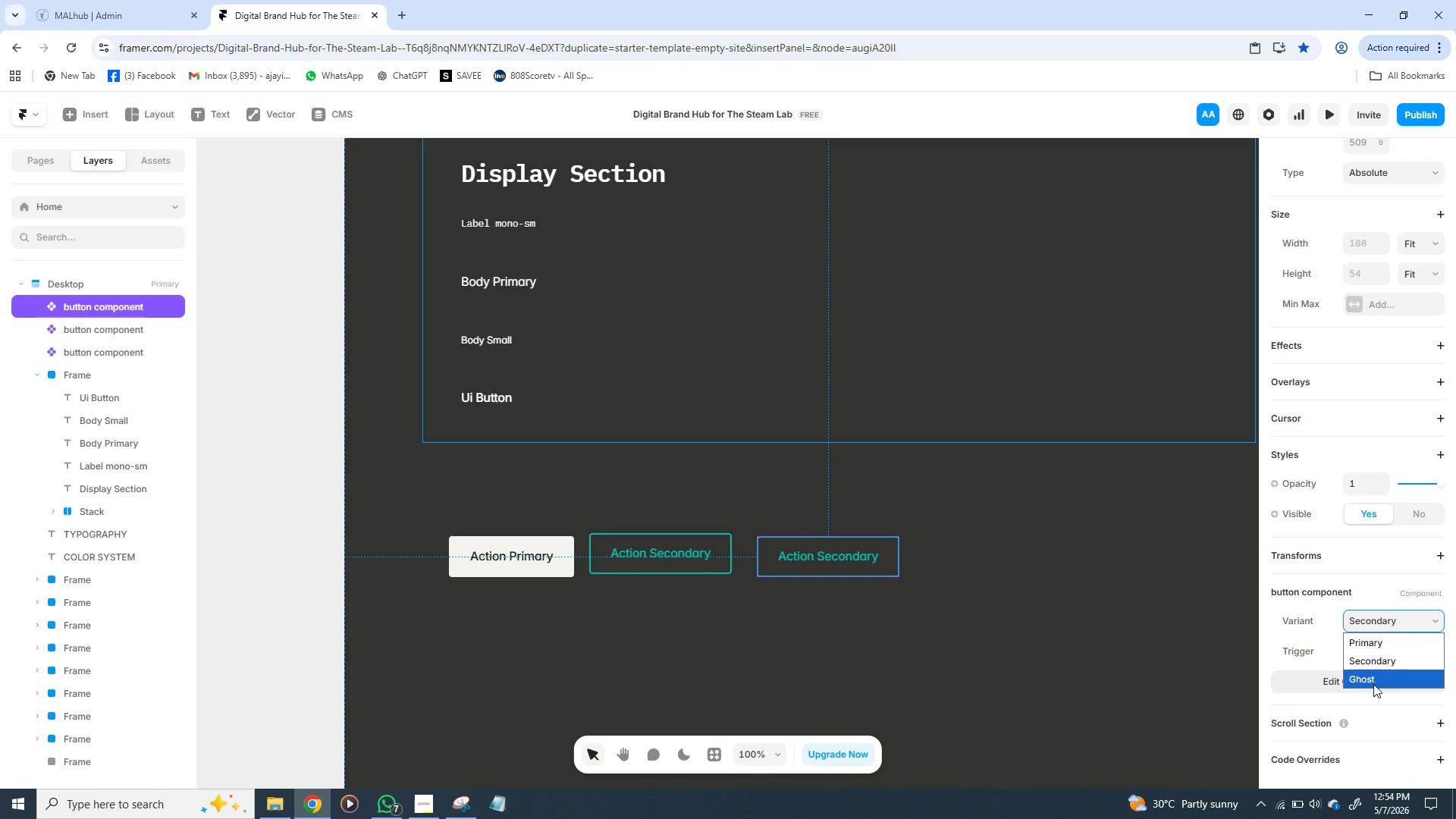 
left_click([1373, 684])
 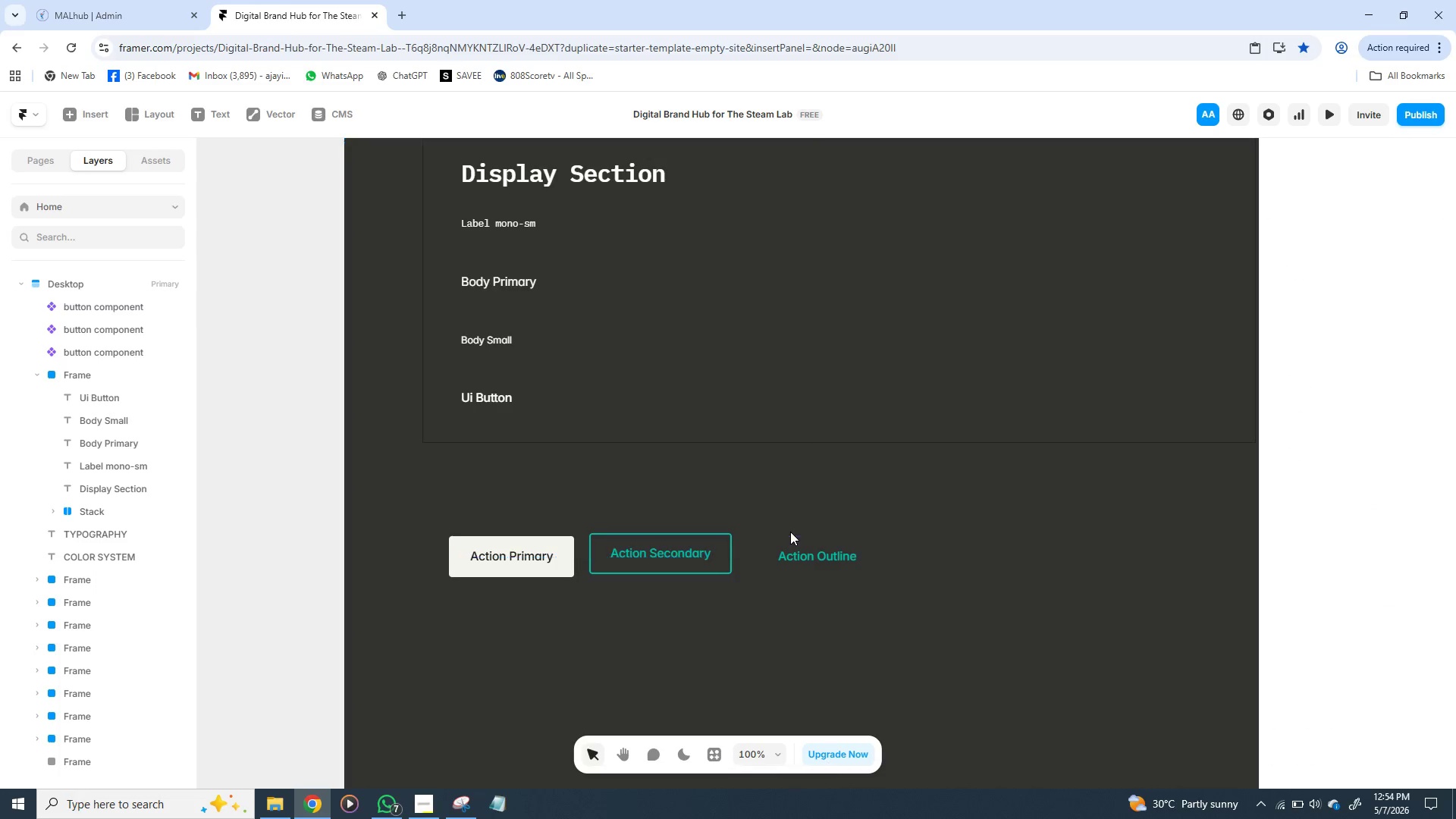 
left_click([790, 532])
 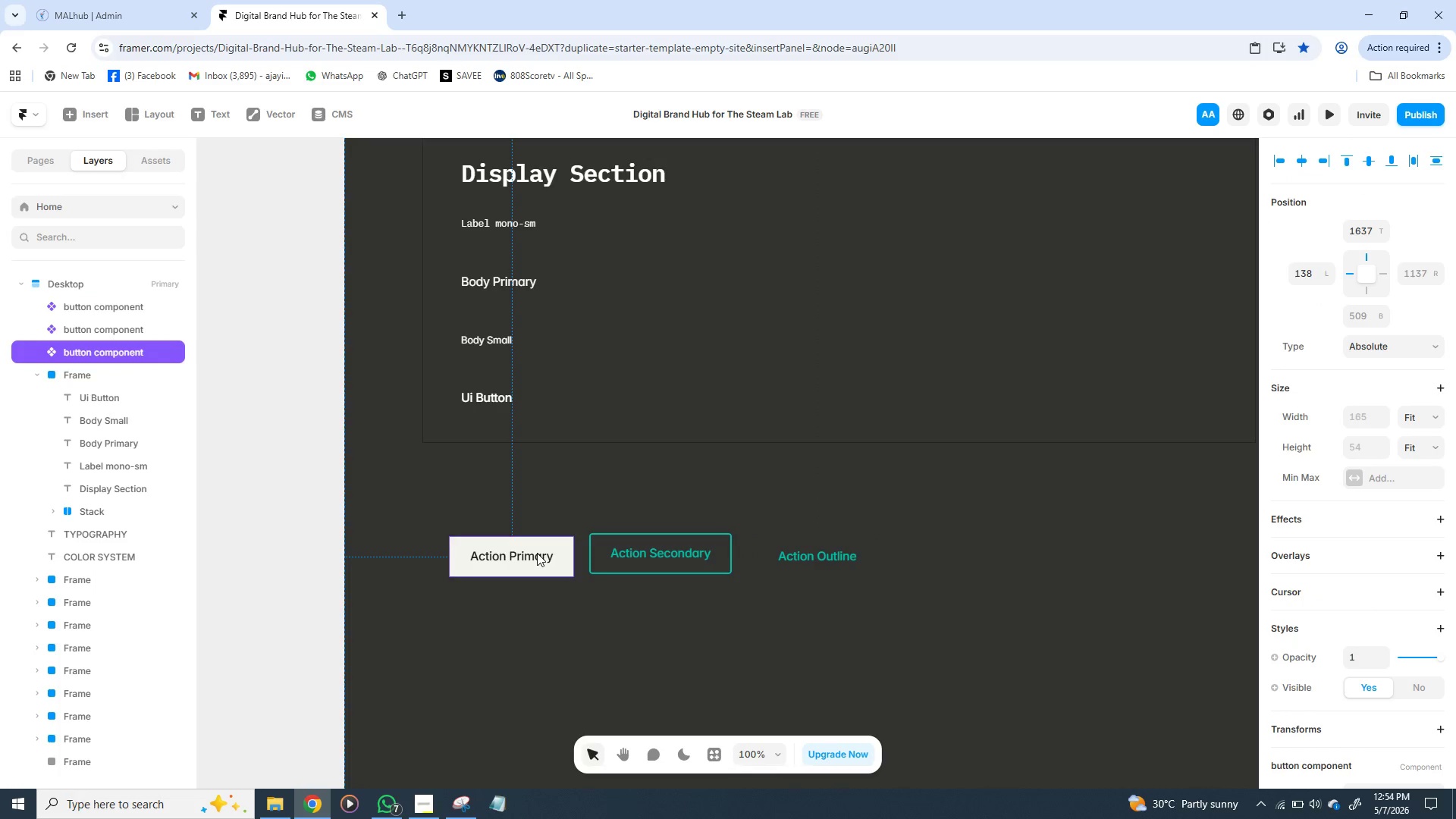 
left_click([537, 553])
 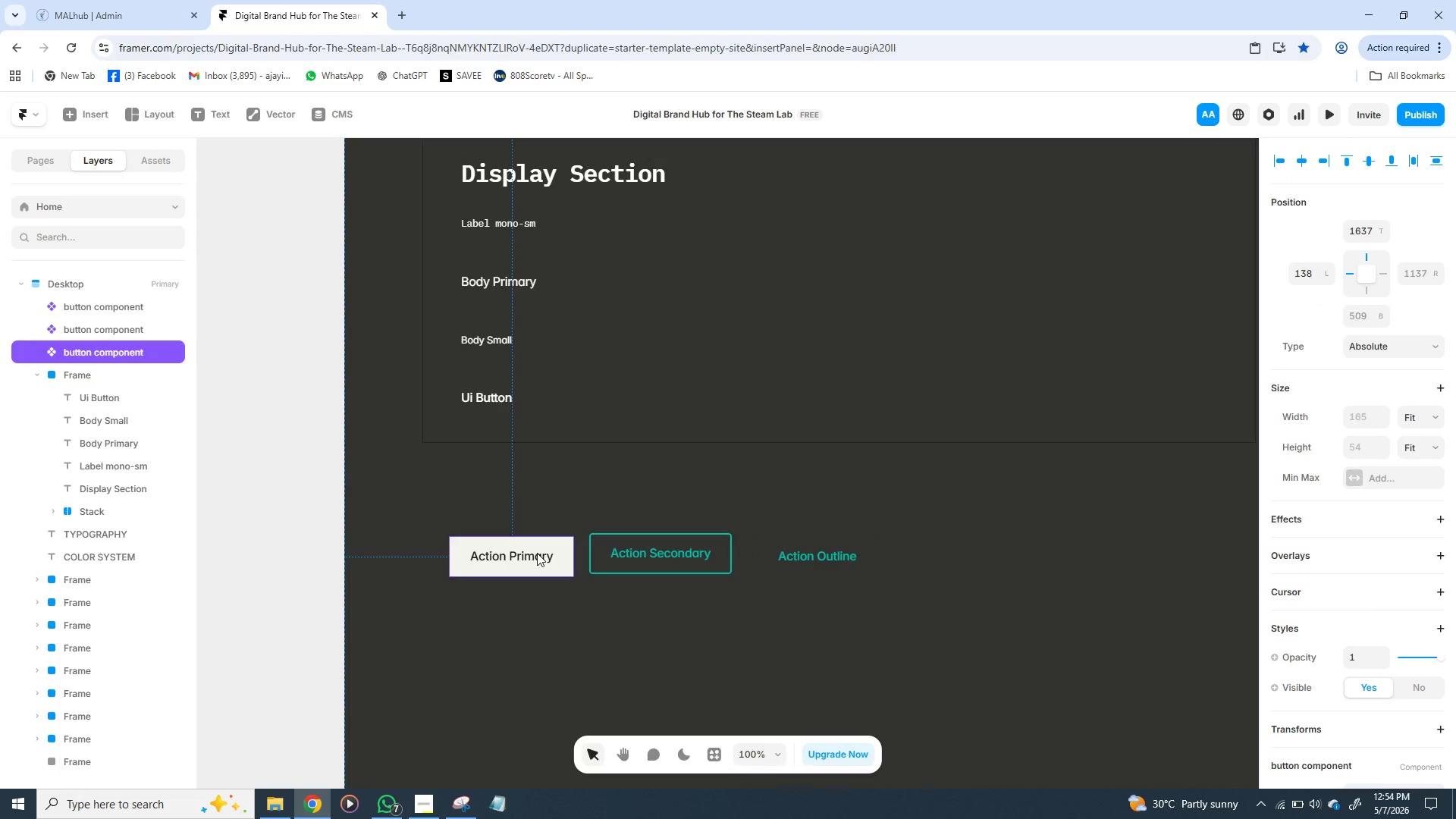 
left_click_drag(start_coordinate=[537, 553], to_coordinate=[537, 548])
 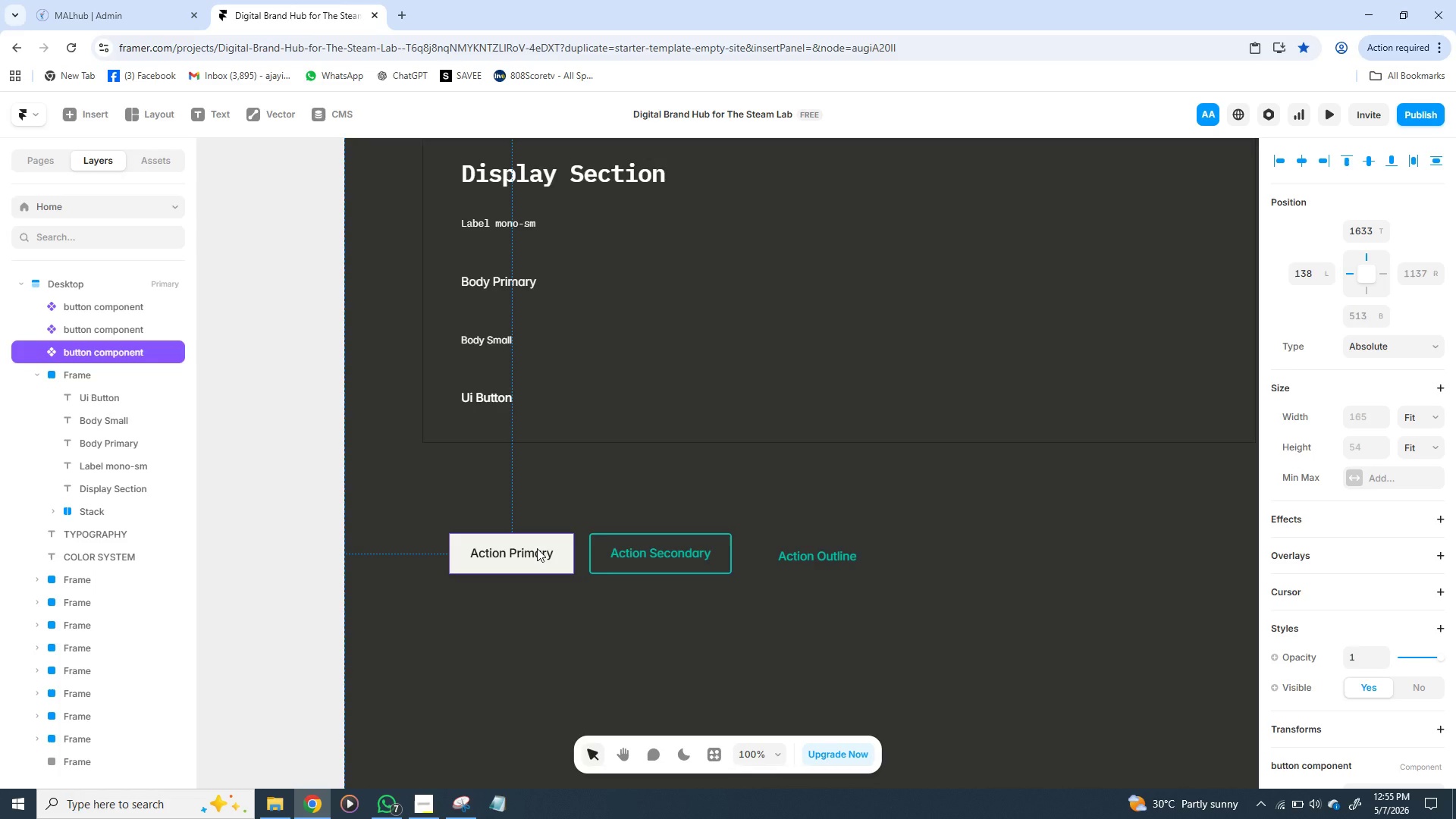 
wait(15.56)
 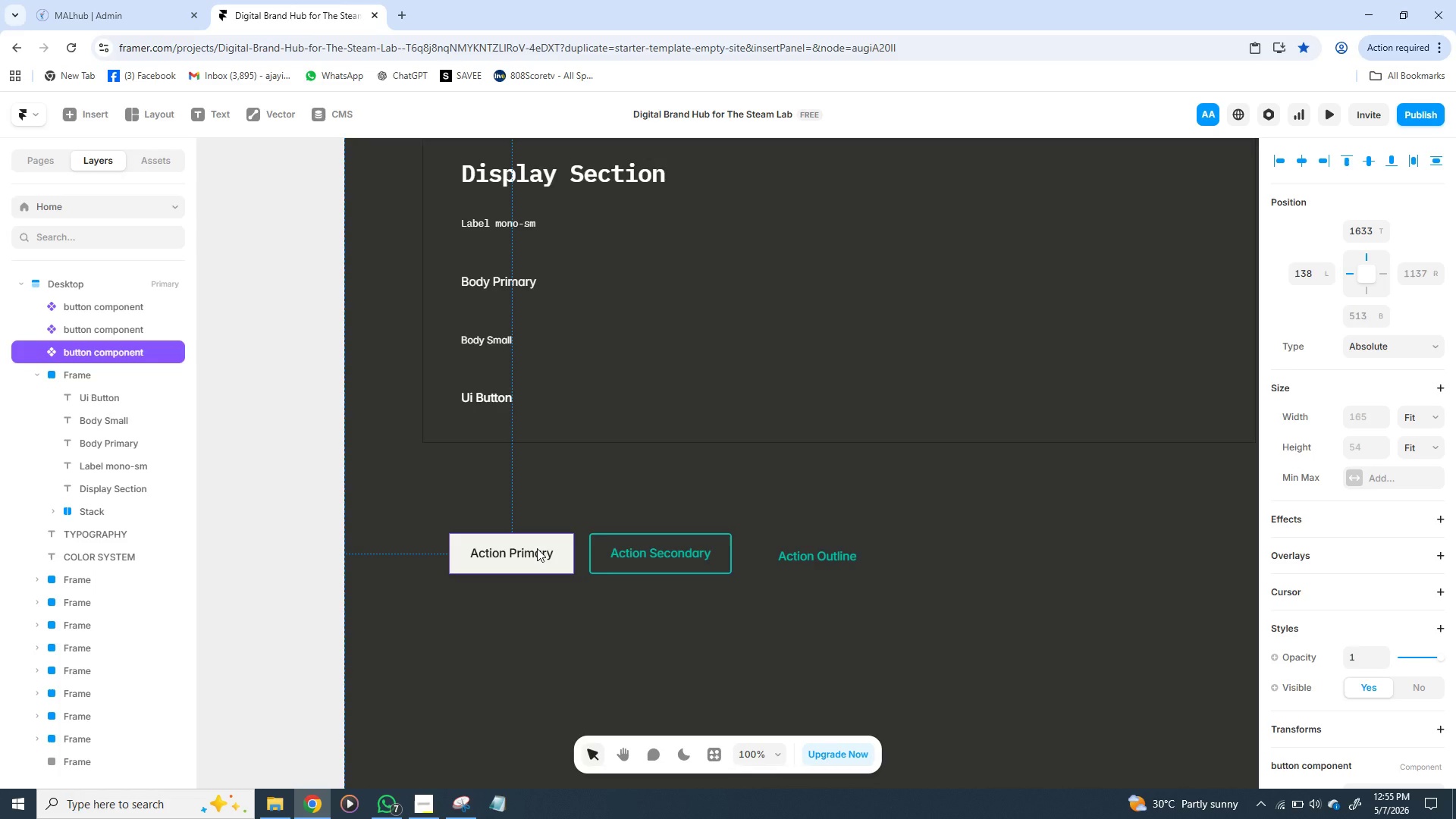 
left_click_drag(start_coordinate=[805, 555], to_coordinate=[795, 554])
 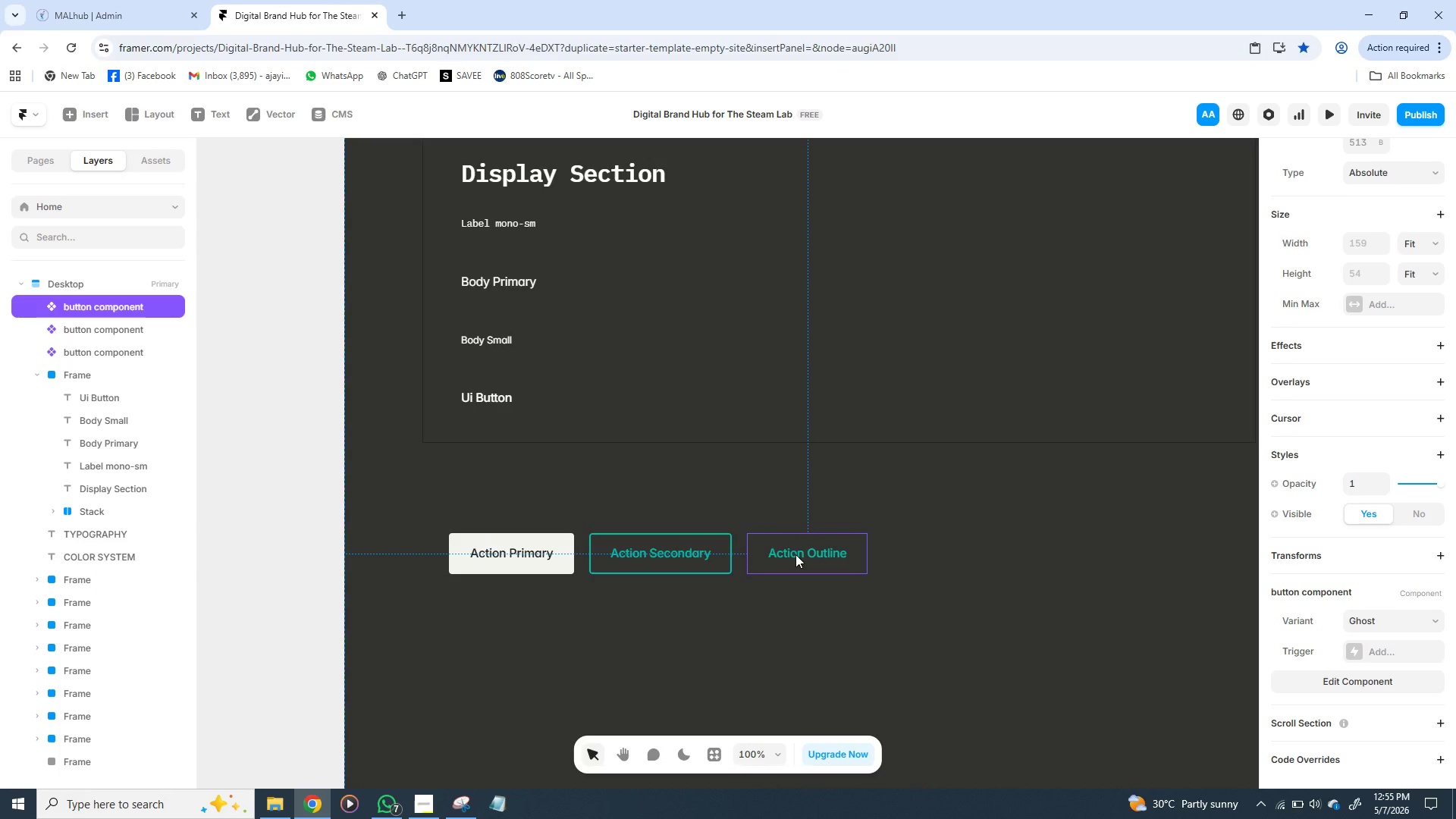 
wait(12.69)
 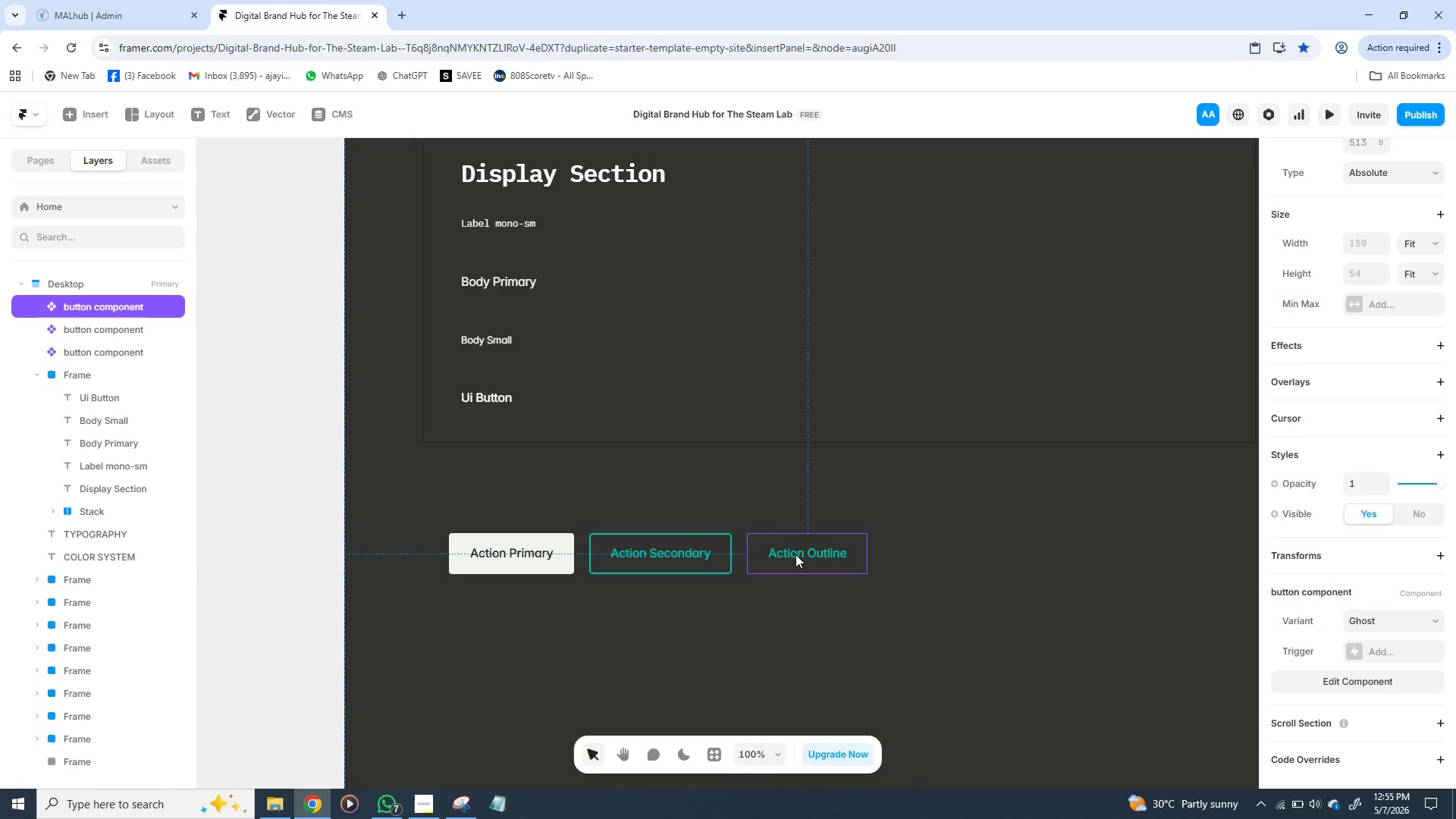 
left_click([645, 636])
 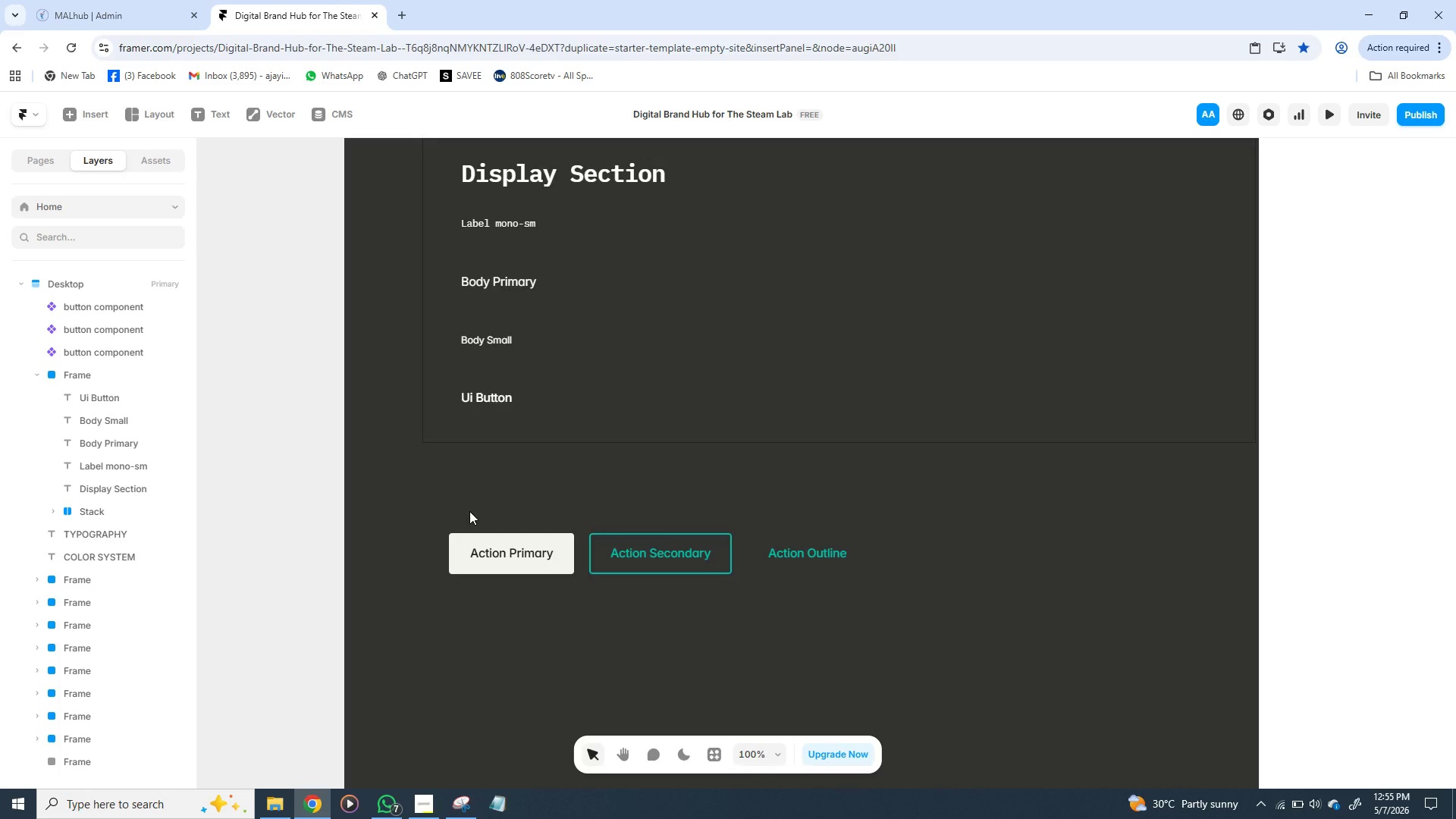 
wait(28.12)
 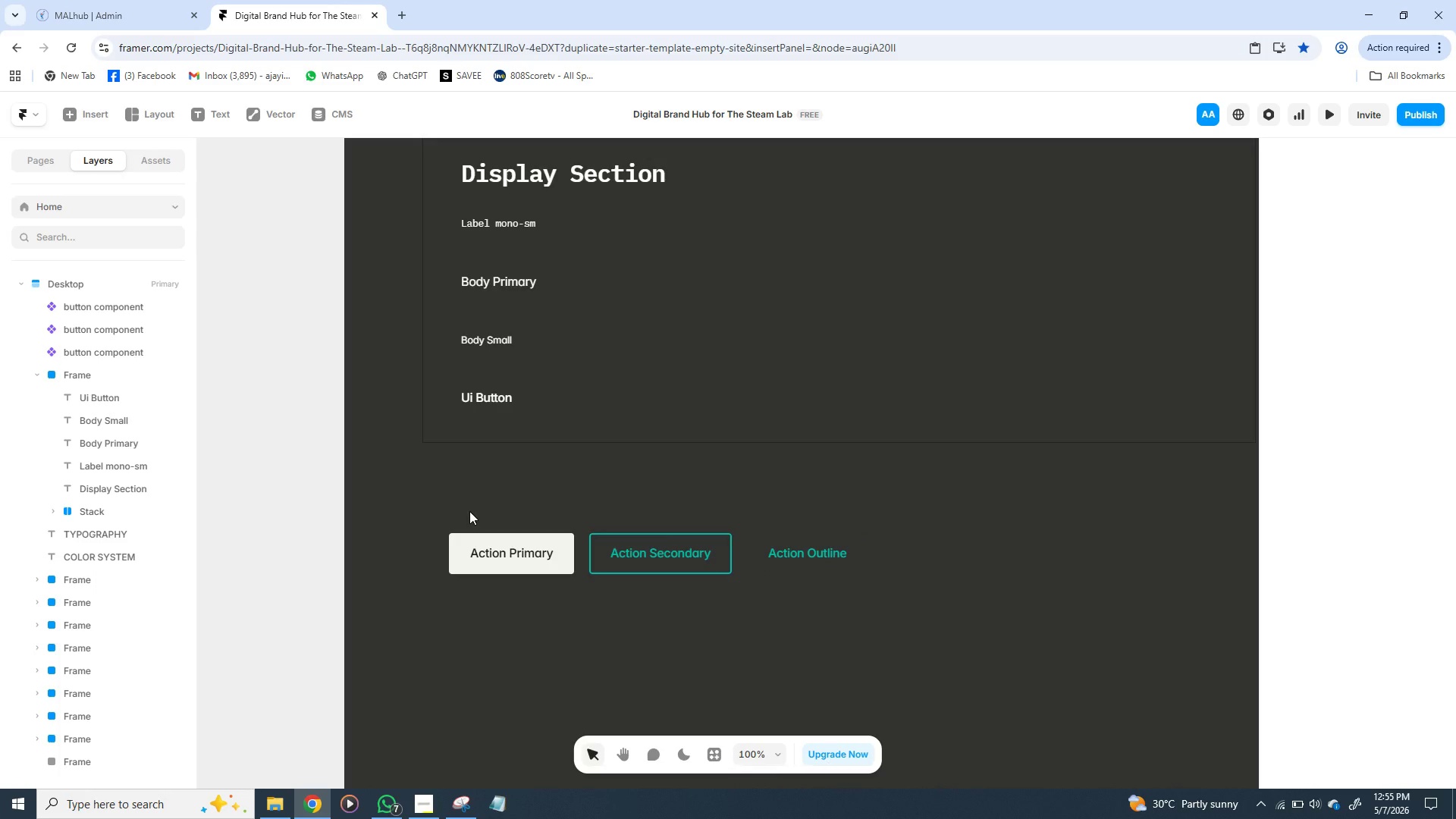 
left_click([522, 379])
 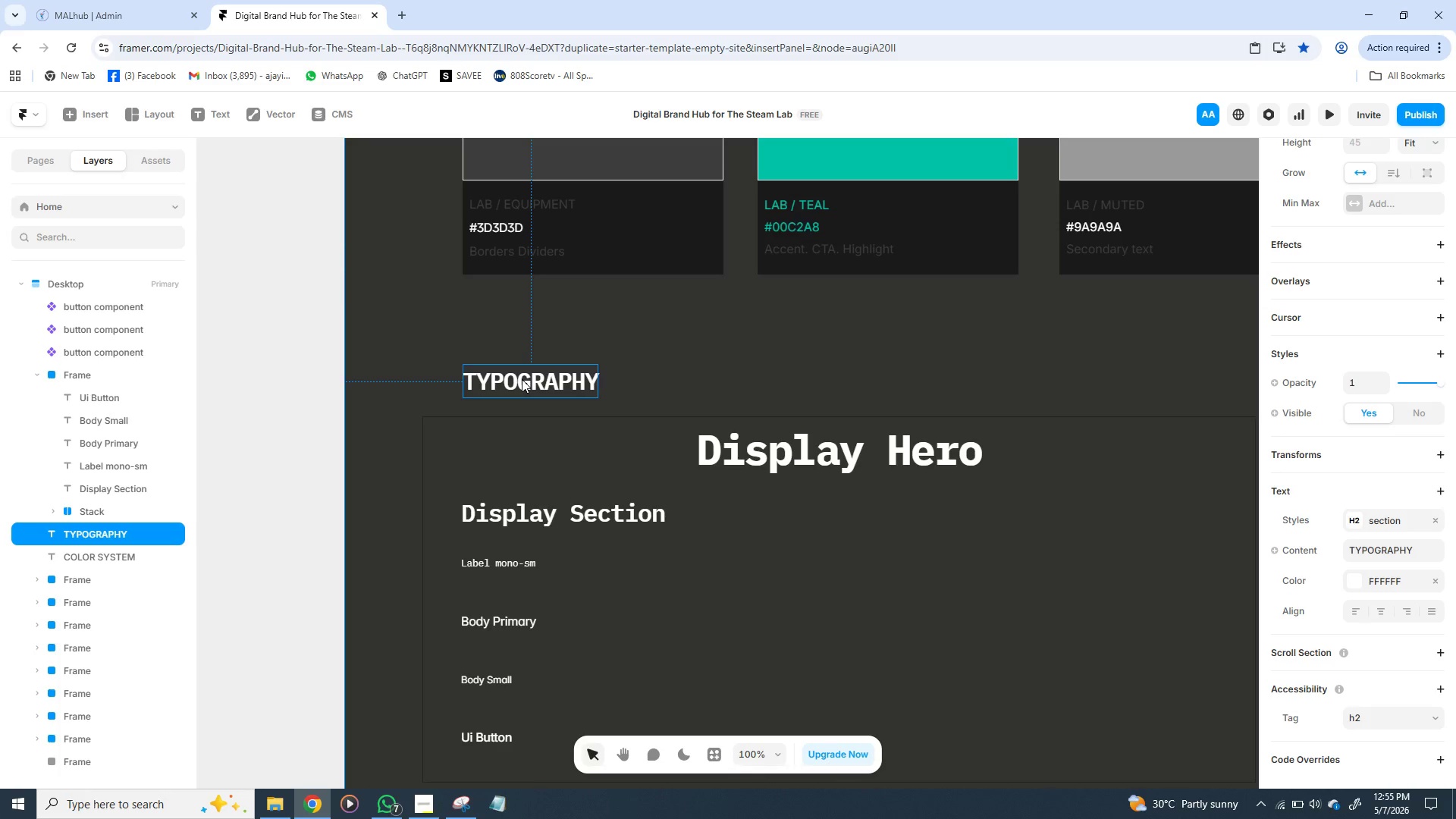 
key(Control+D)
 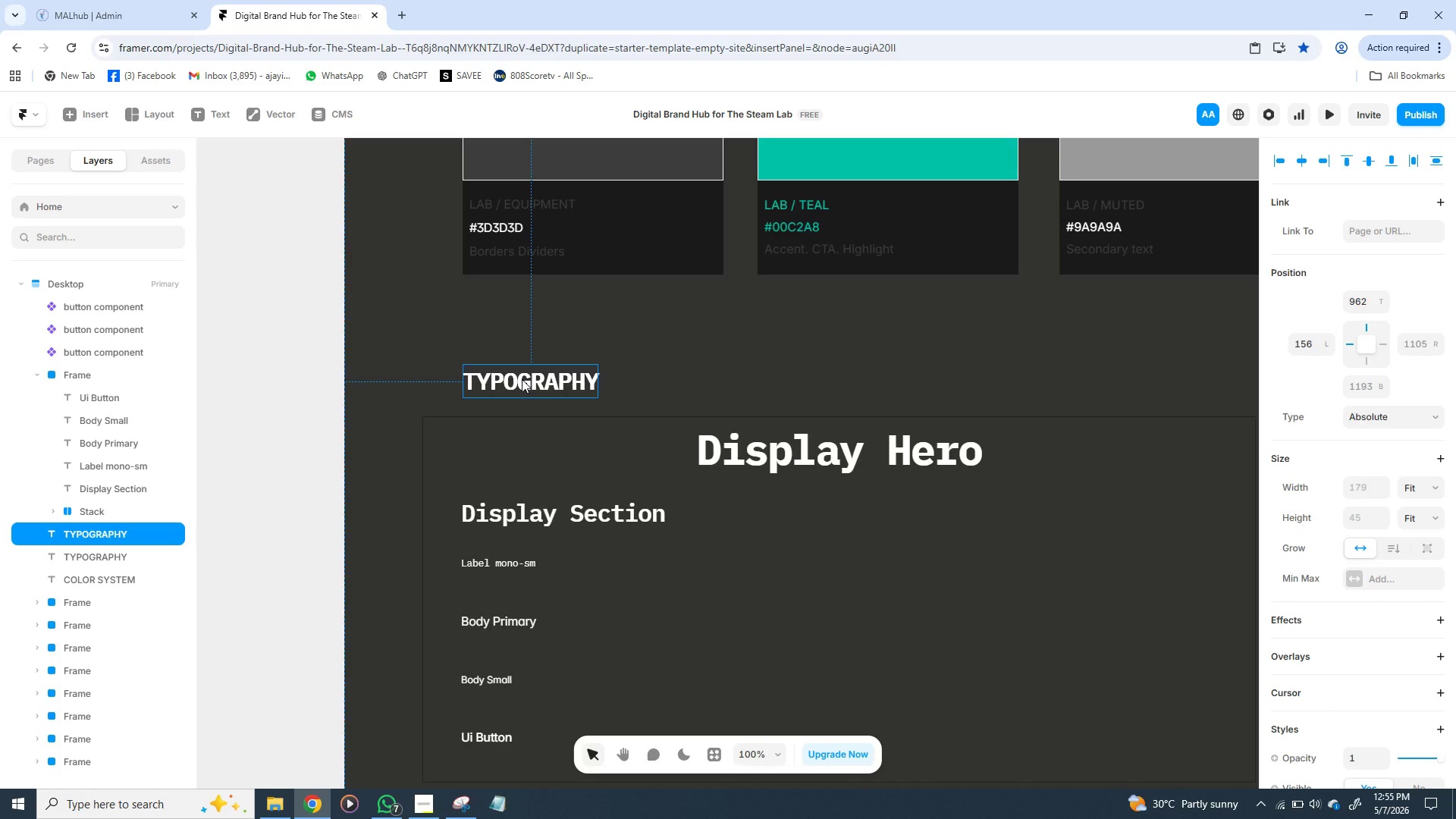 
left_click_drag(start_coordinate=[522, 379], to_coordinate=[507, 656])
 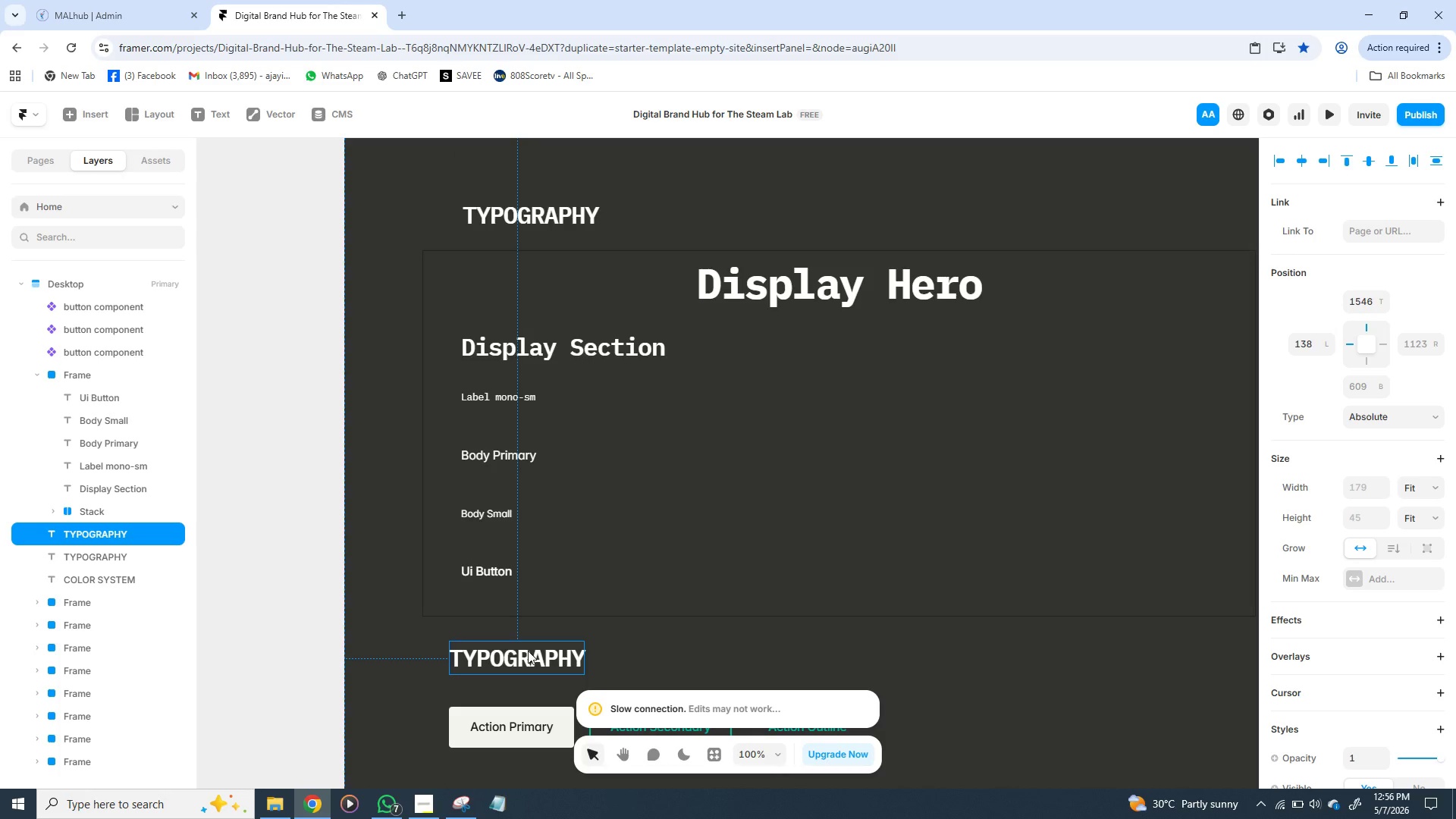 
double_click([528, 651])
 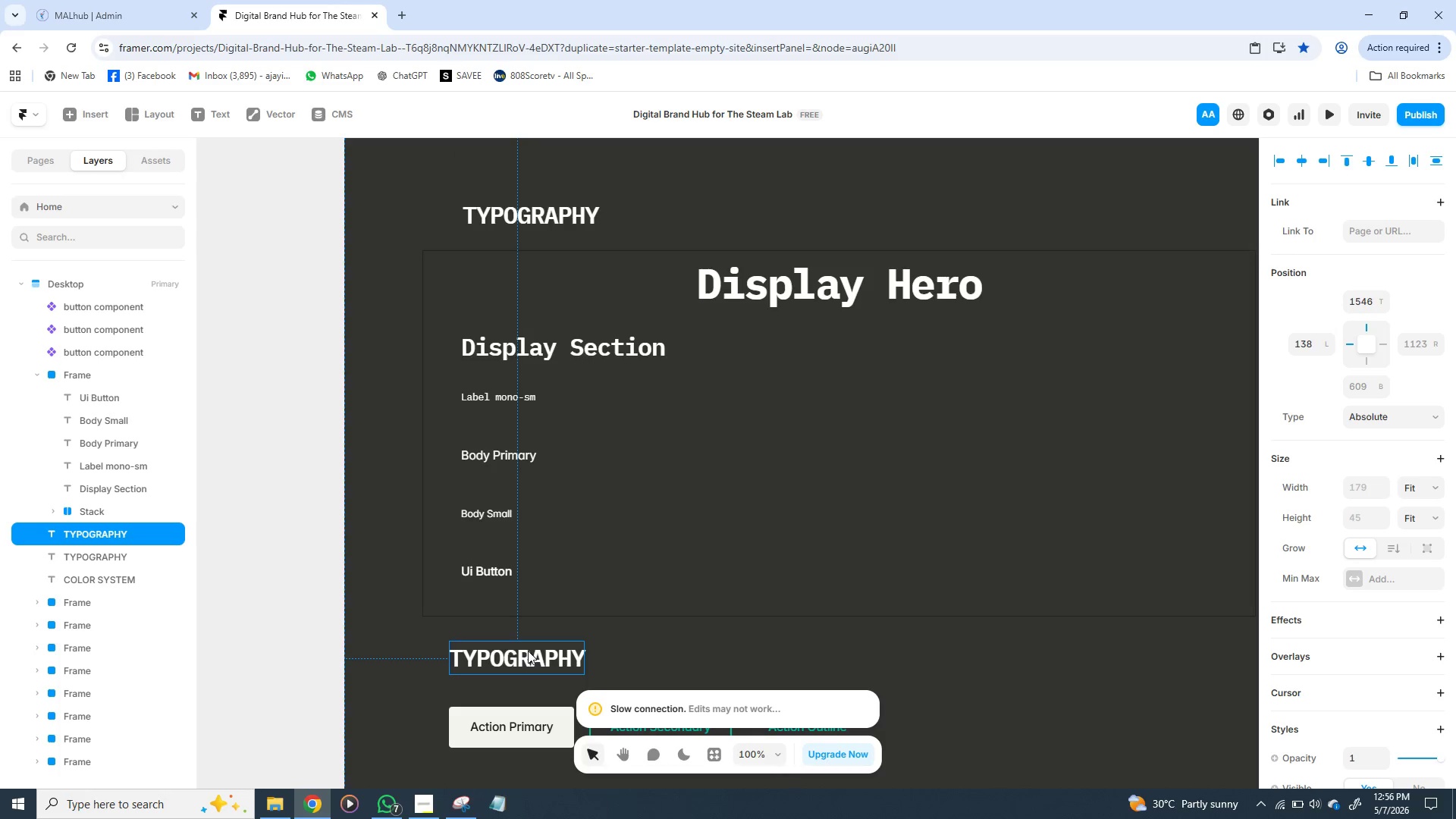 
triple_click([528, 651])
 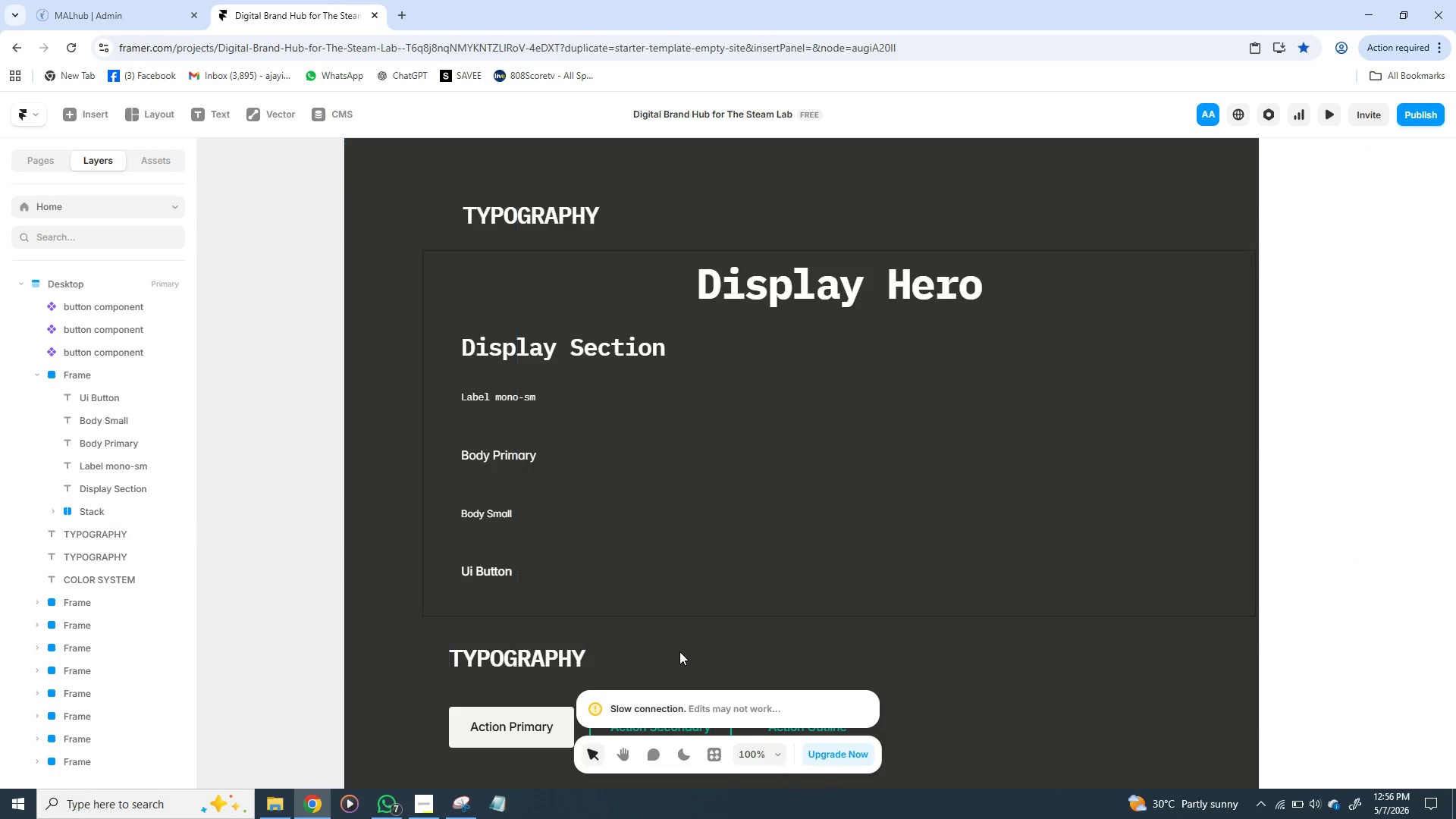 
left_click([679, 651])
 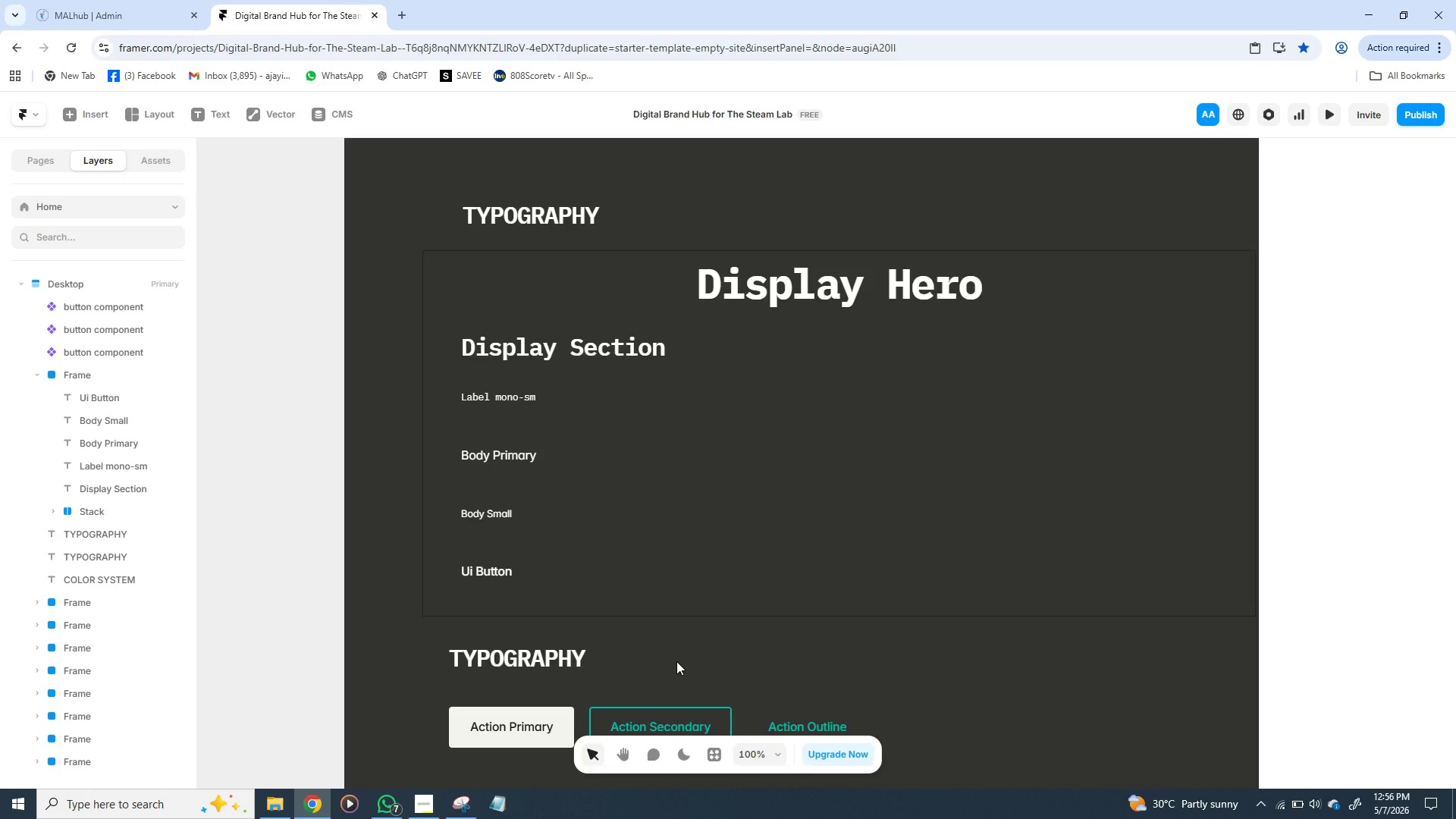 
wait(5.05)
 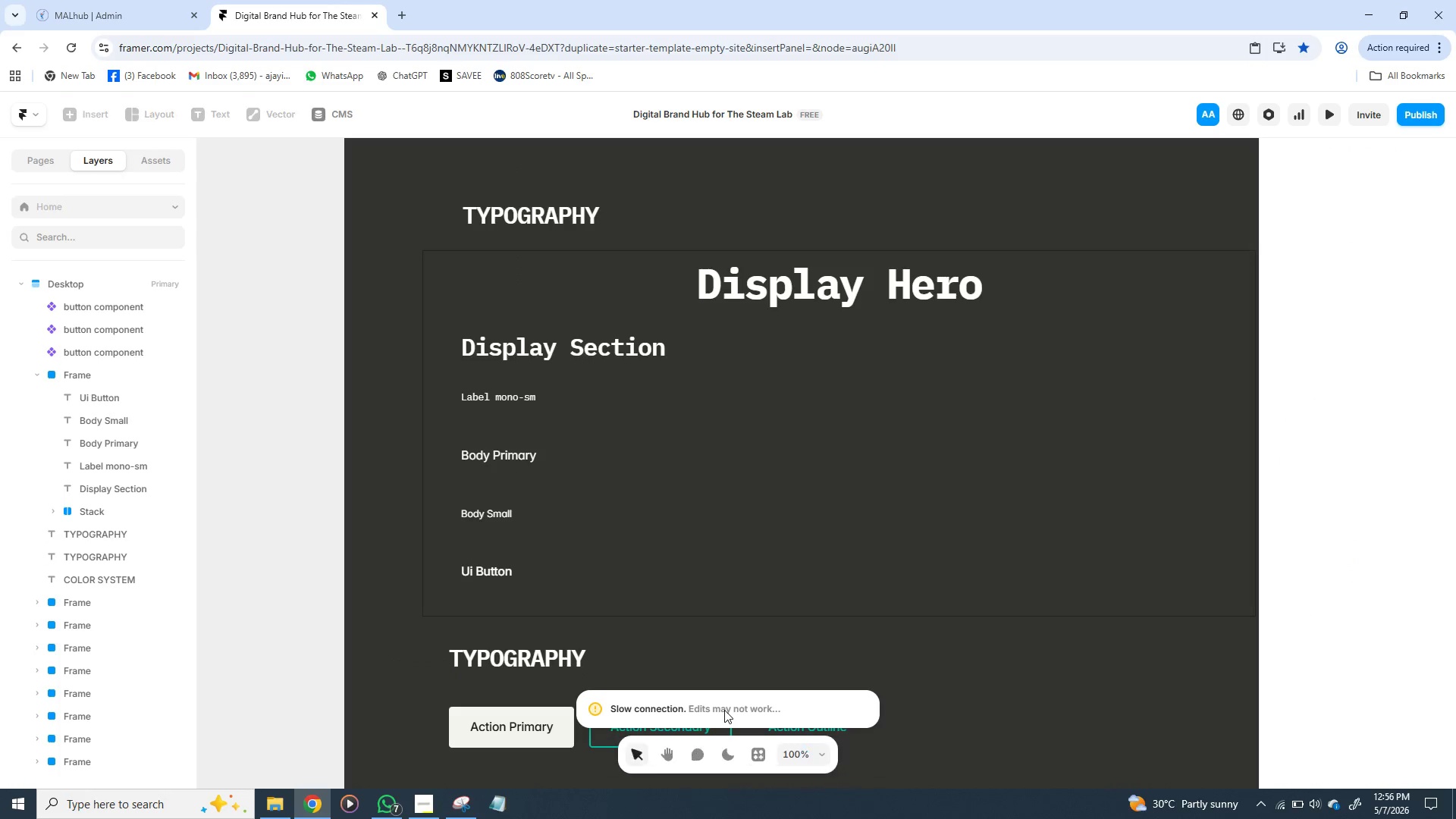 
left_click([701, 661])
 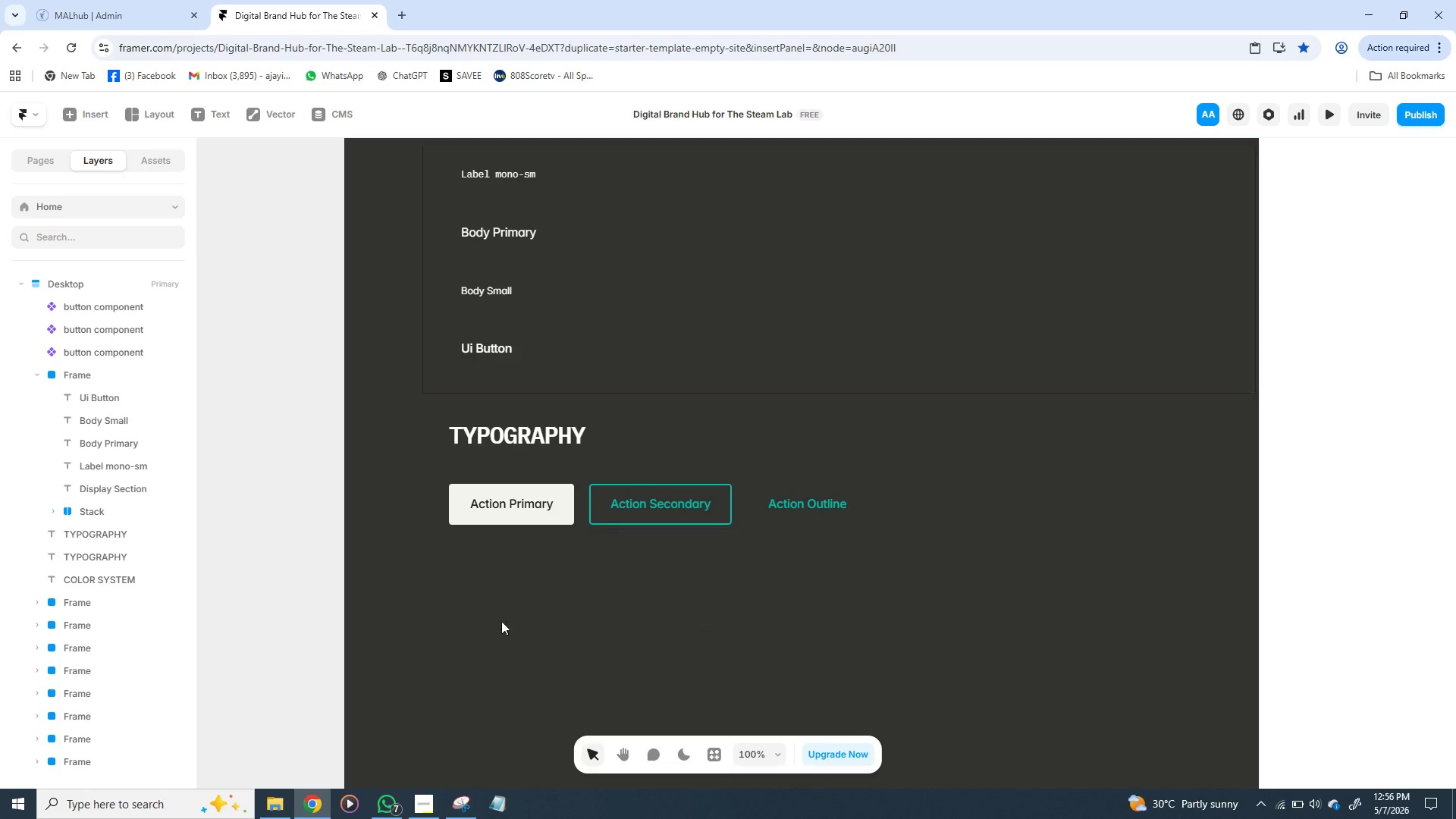 
wait(6.16)
 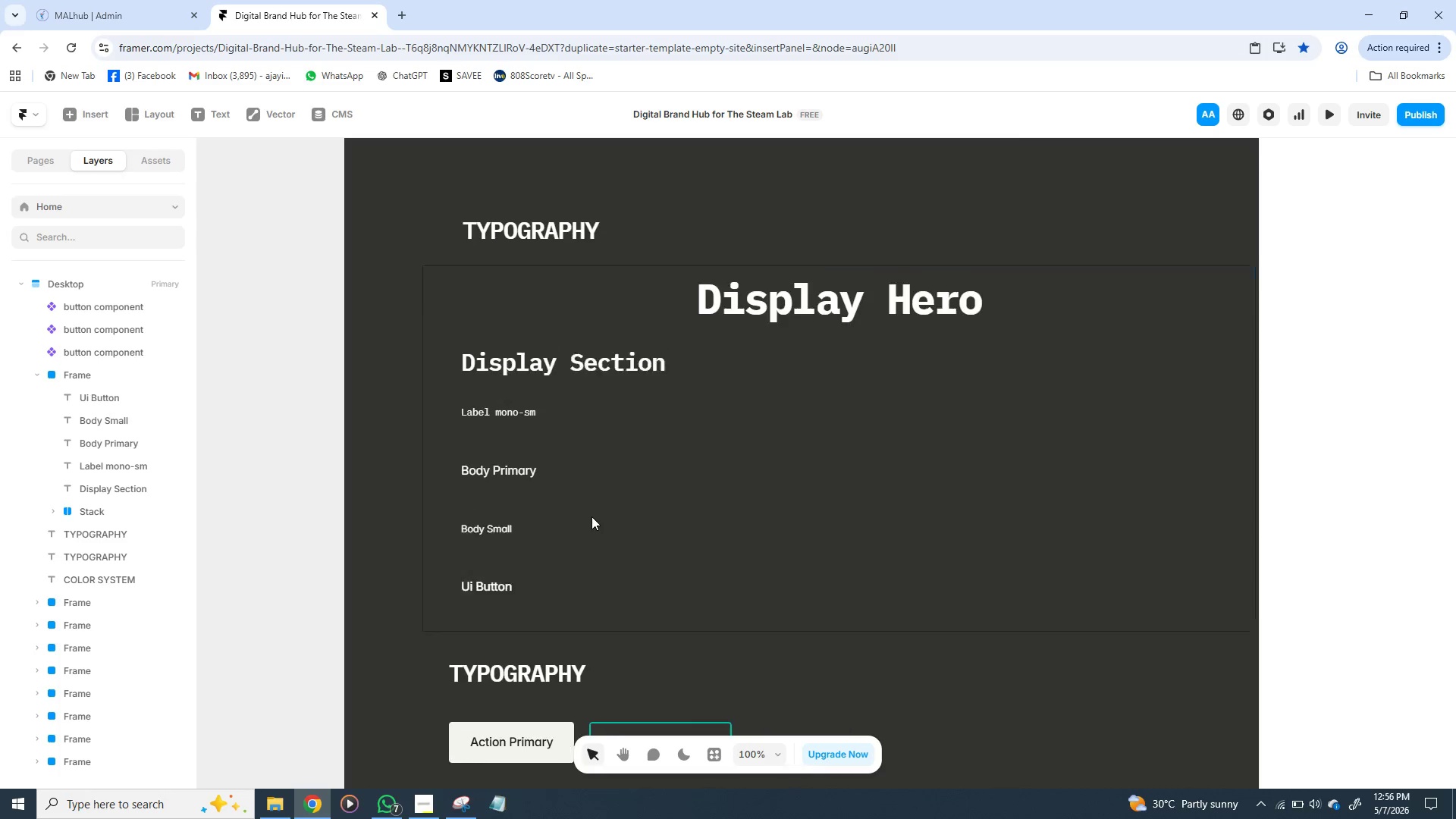 
left_click([420, 797])